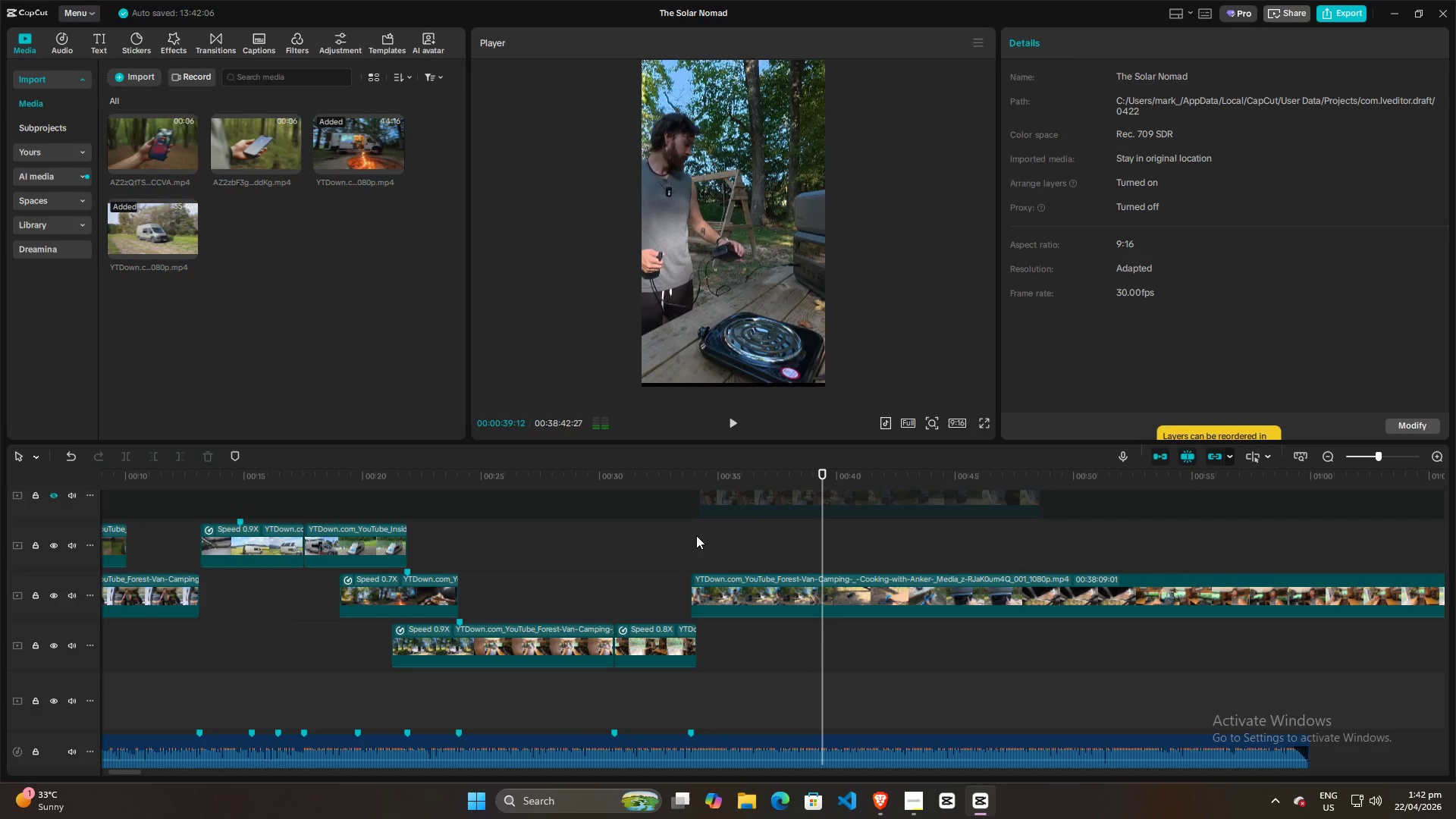 
left_click([696, 535])
 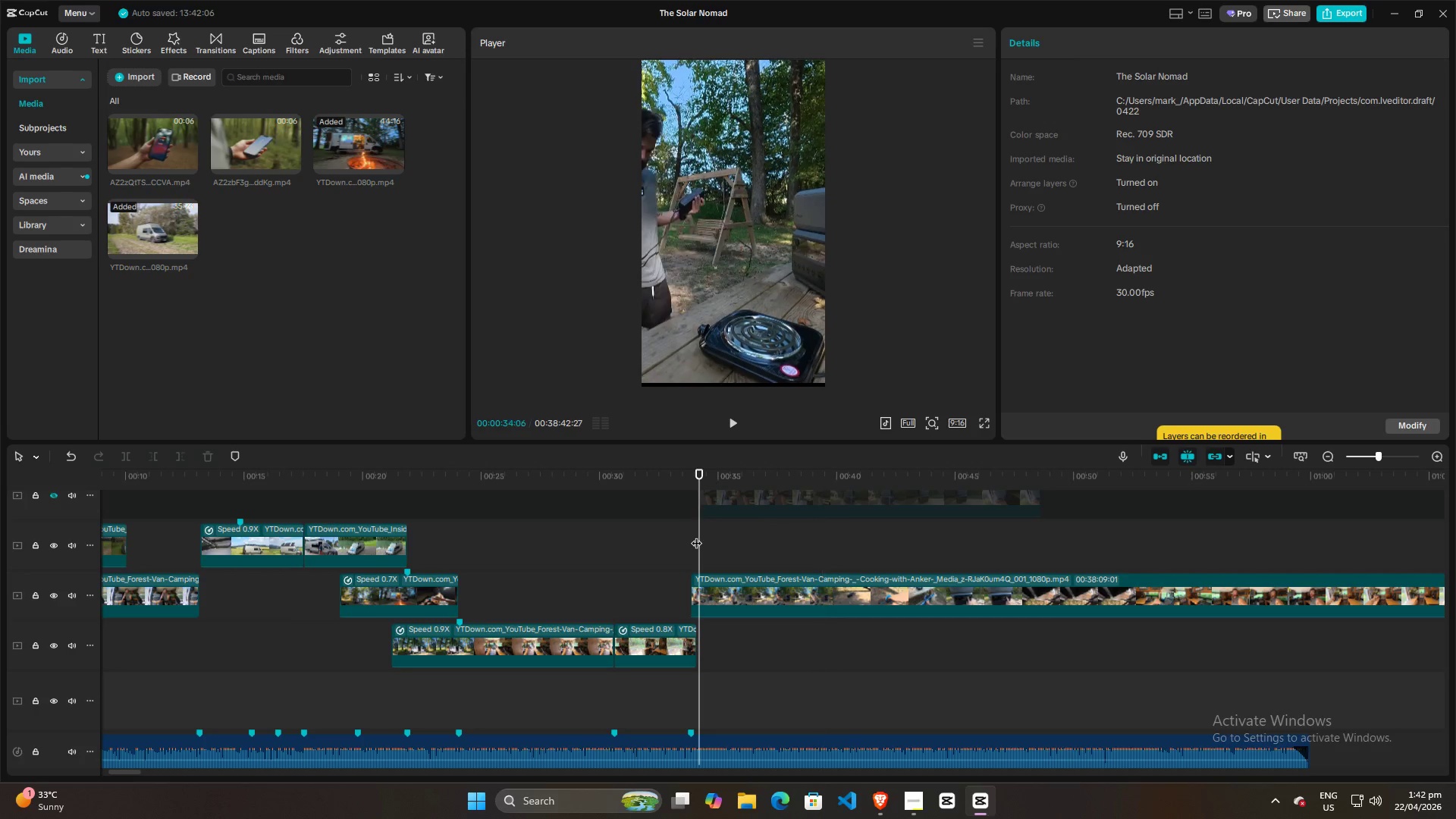 
key(Space)
 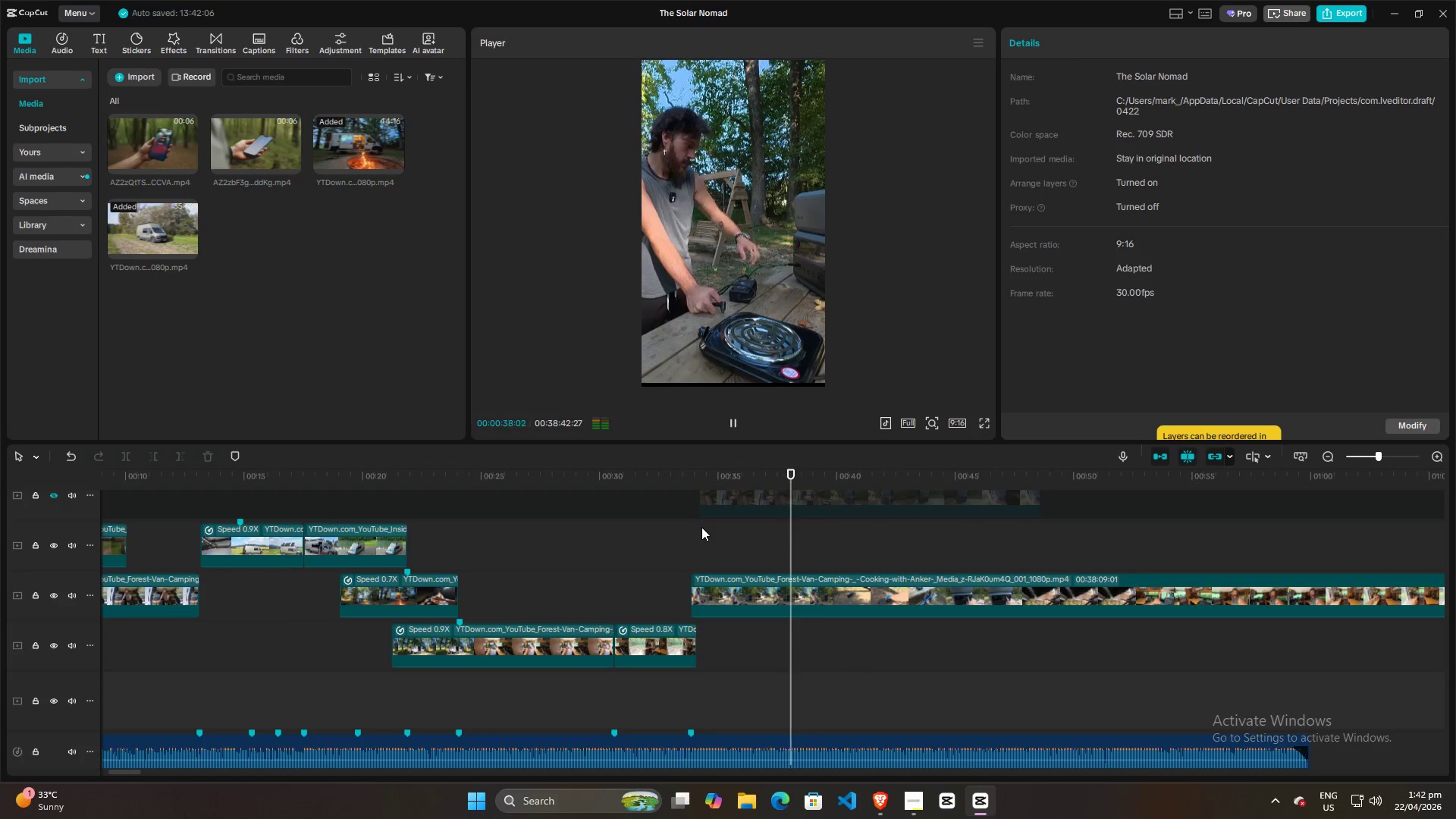 
wait(5.23)
 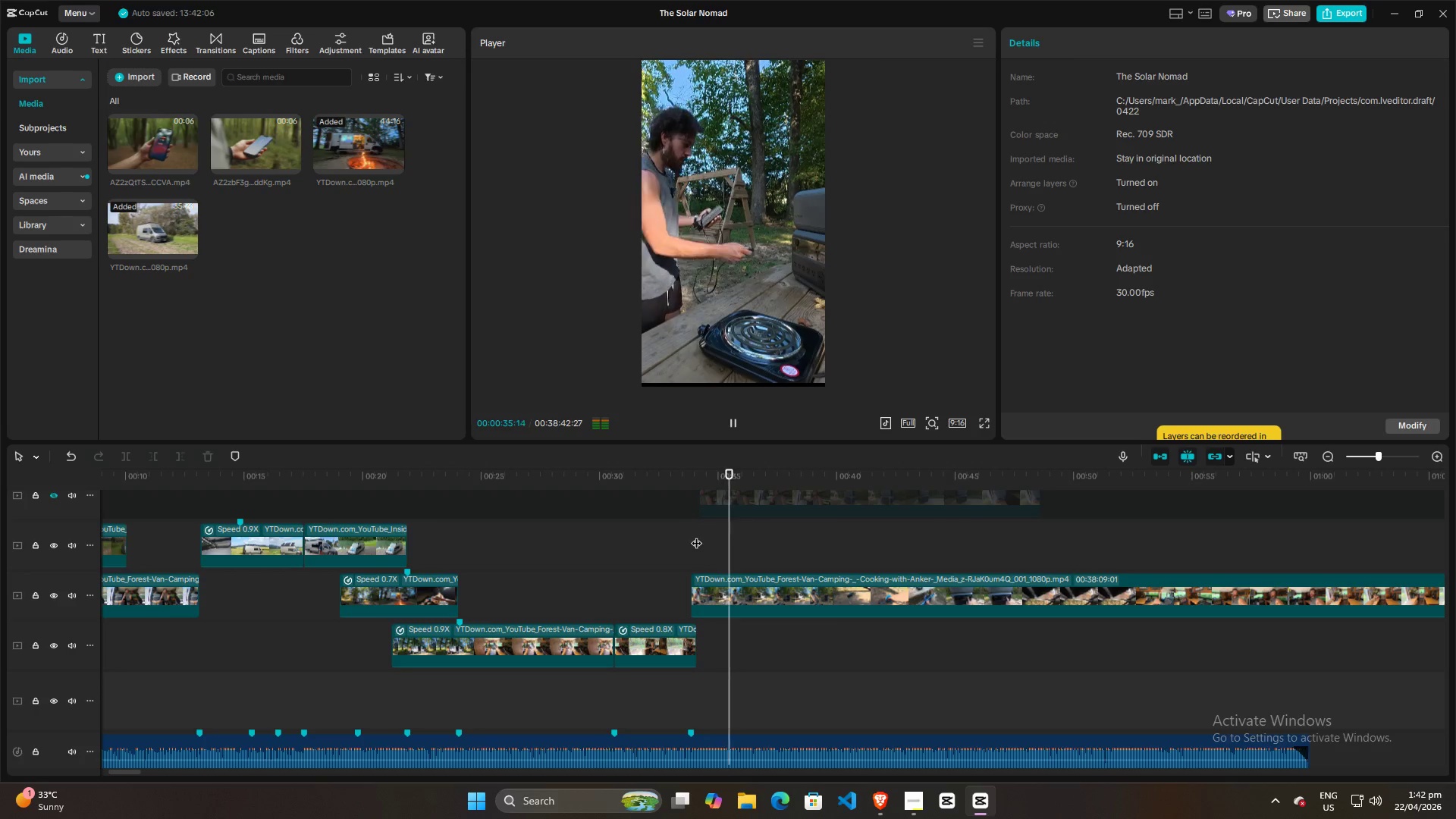 
key(Space)
 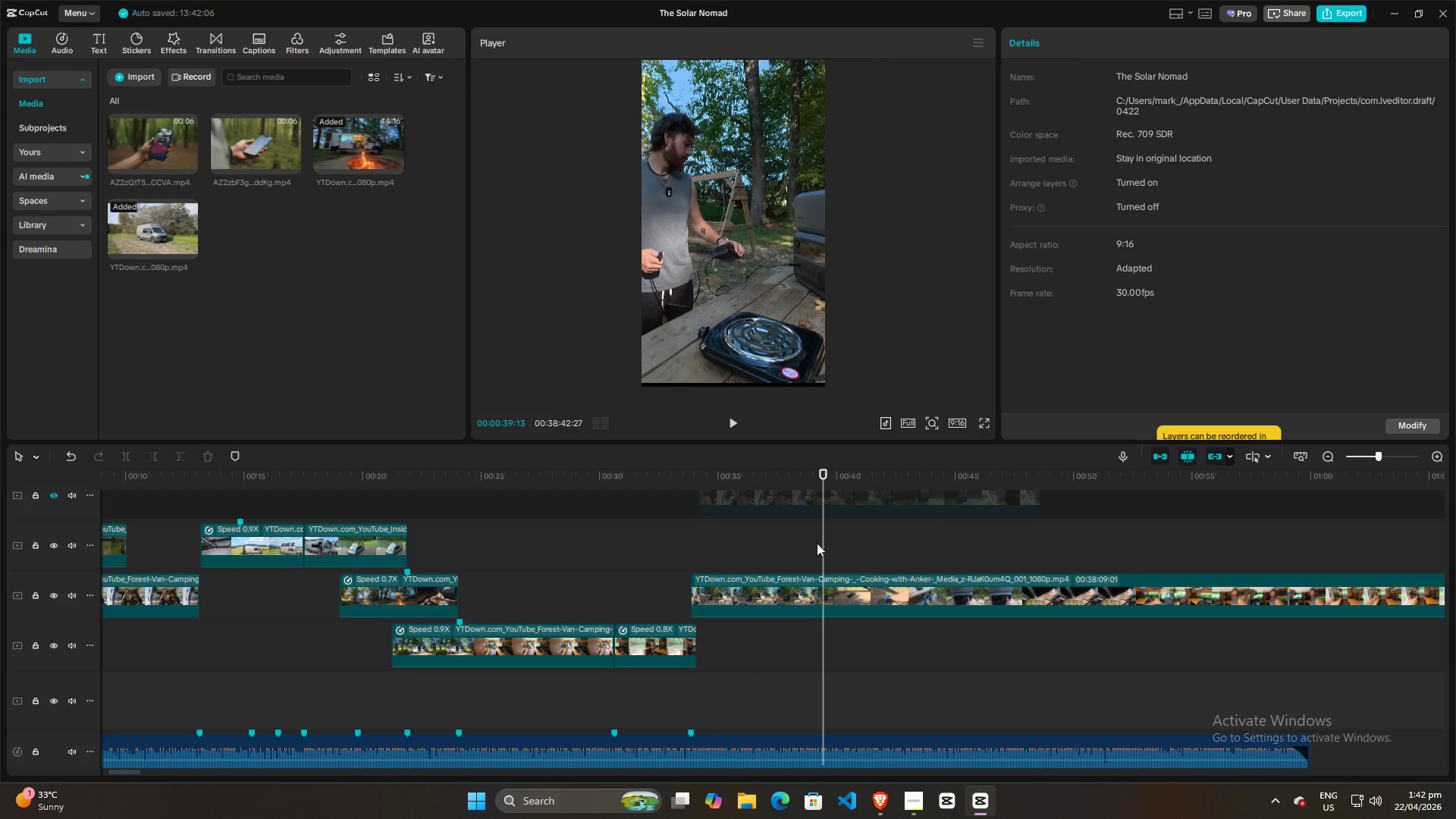 
key(Space)
 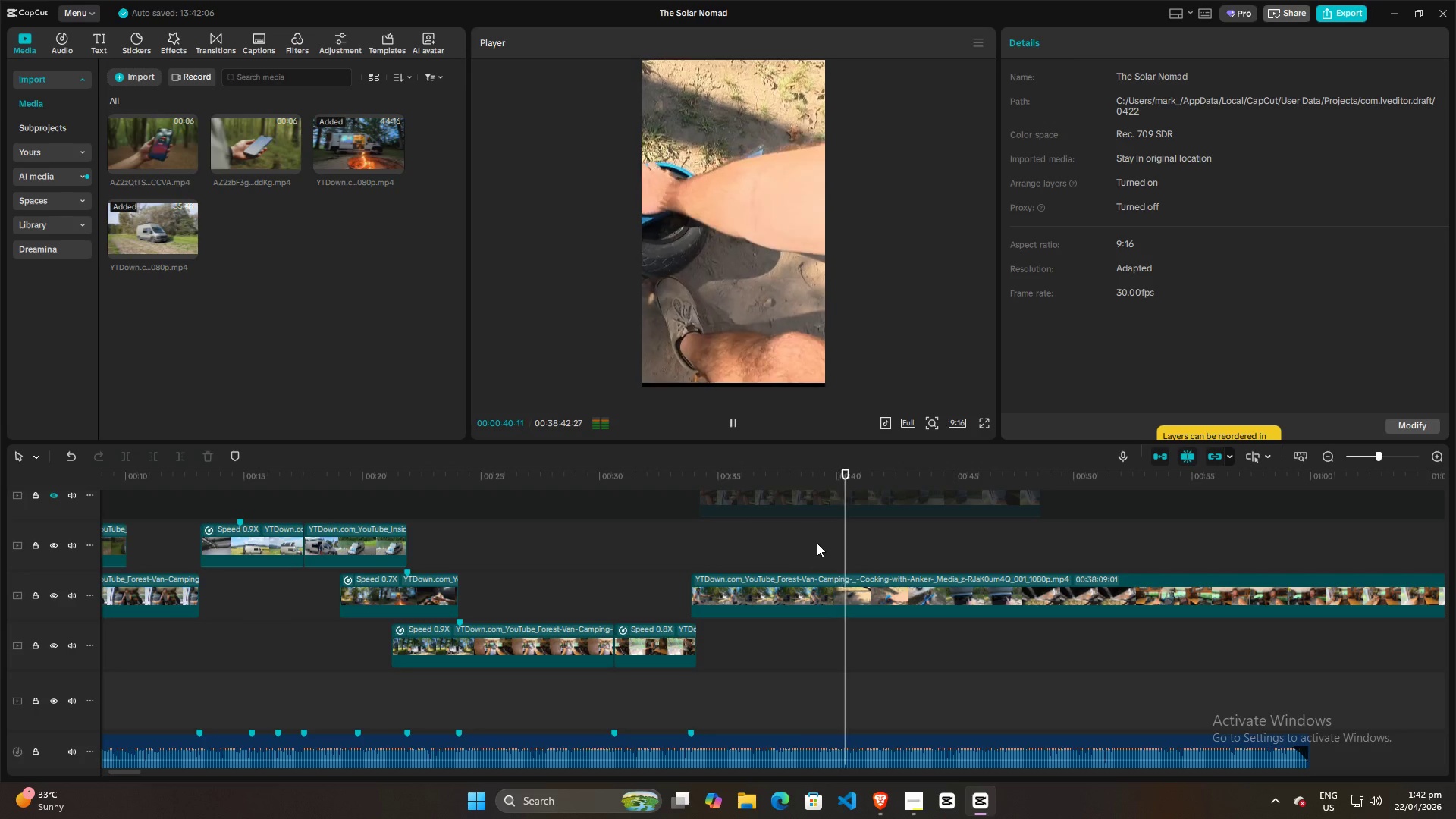 
key(Space)
 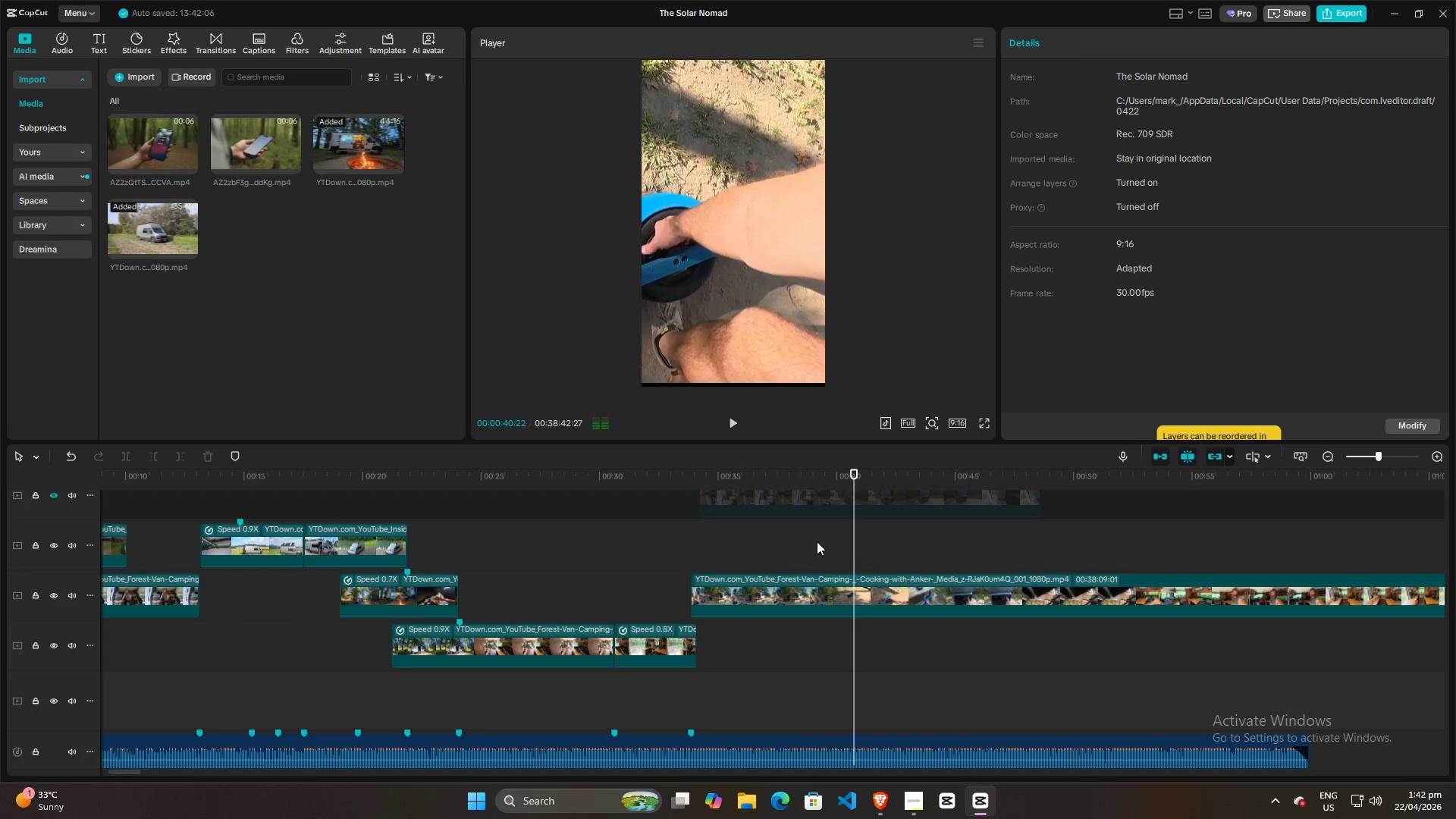 
left_click([817, 541])
 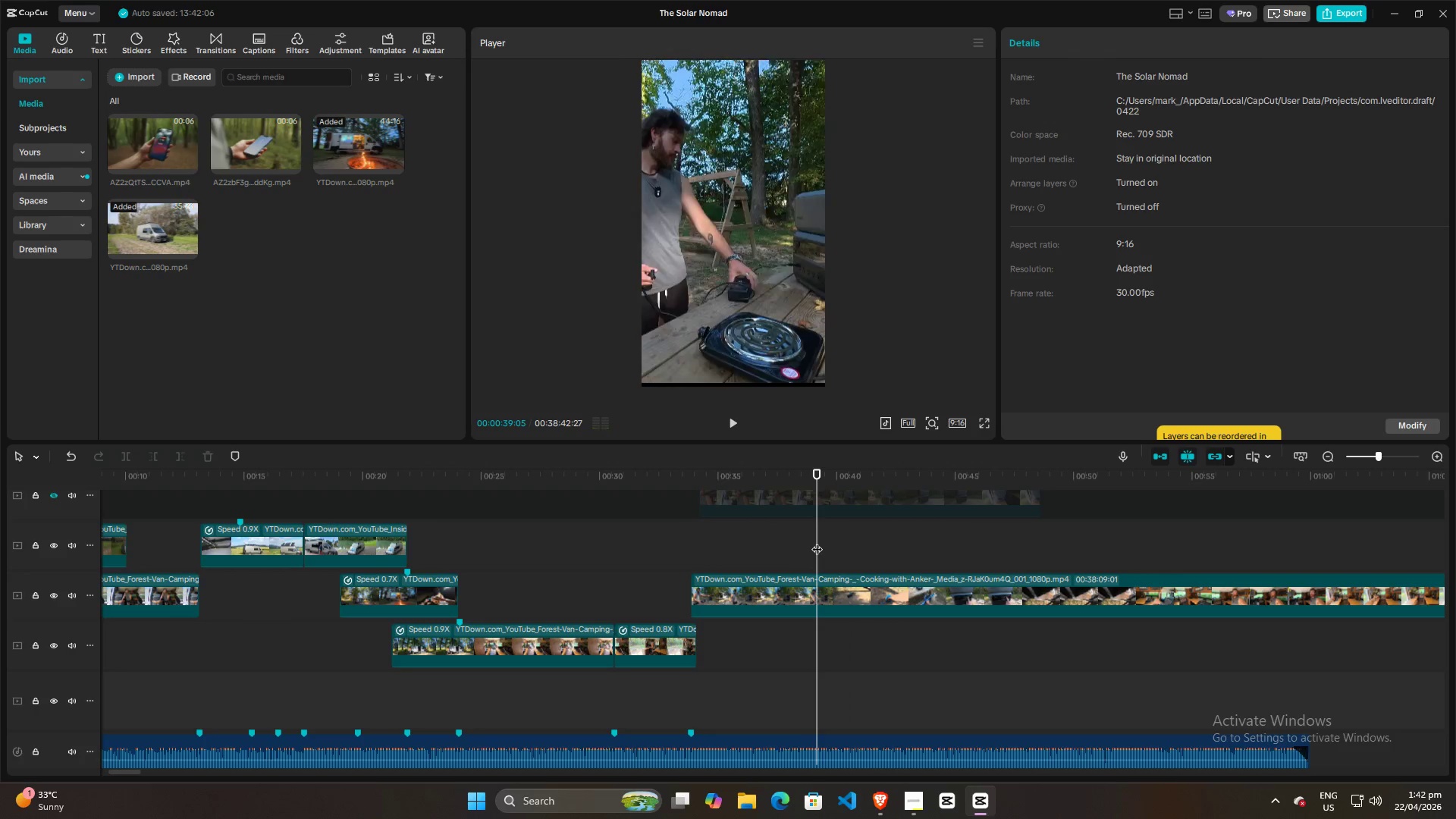 
key(Space)
 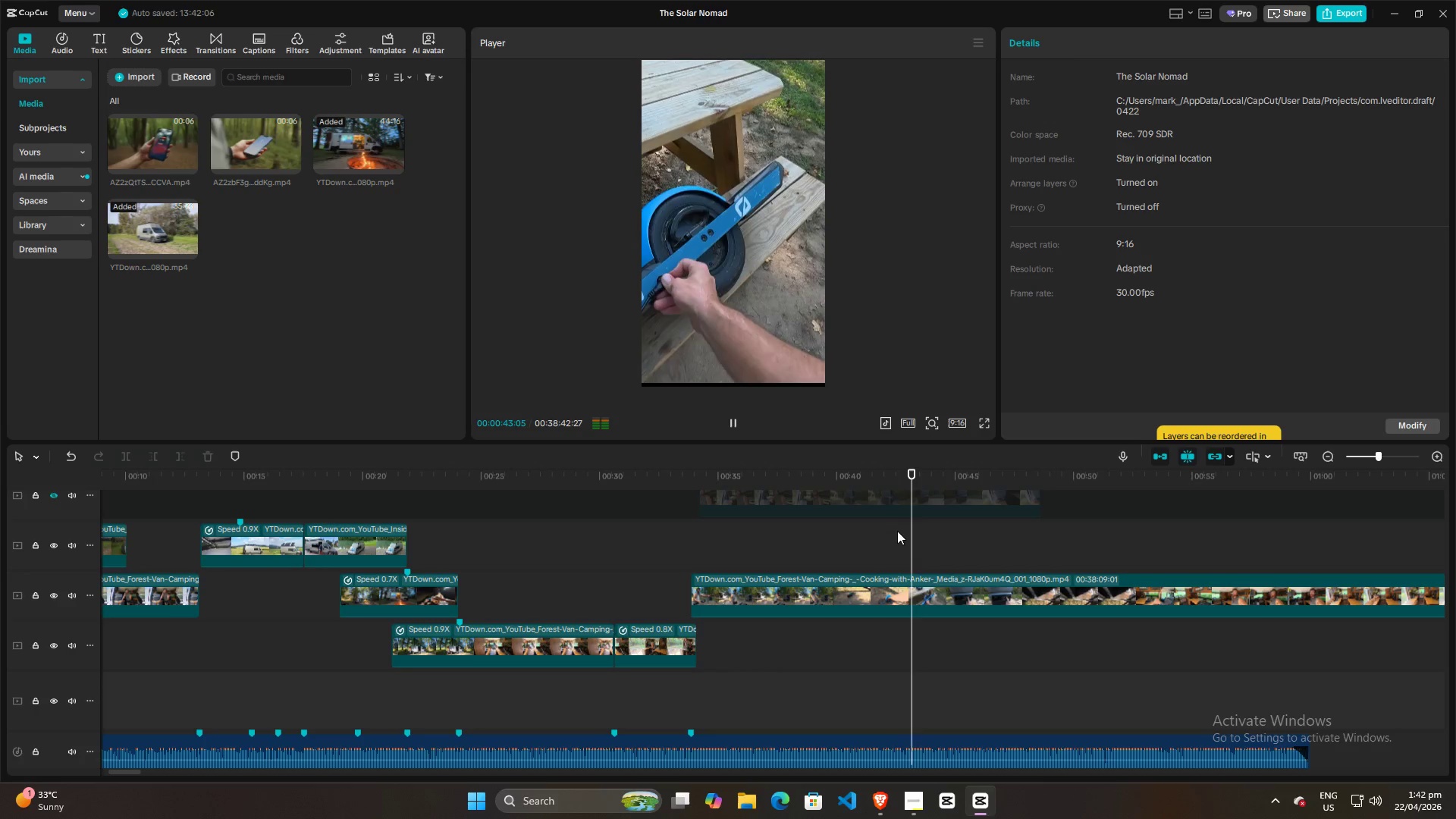 
wait(5.44)
 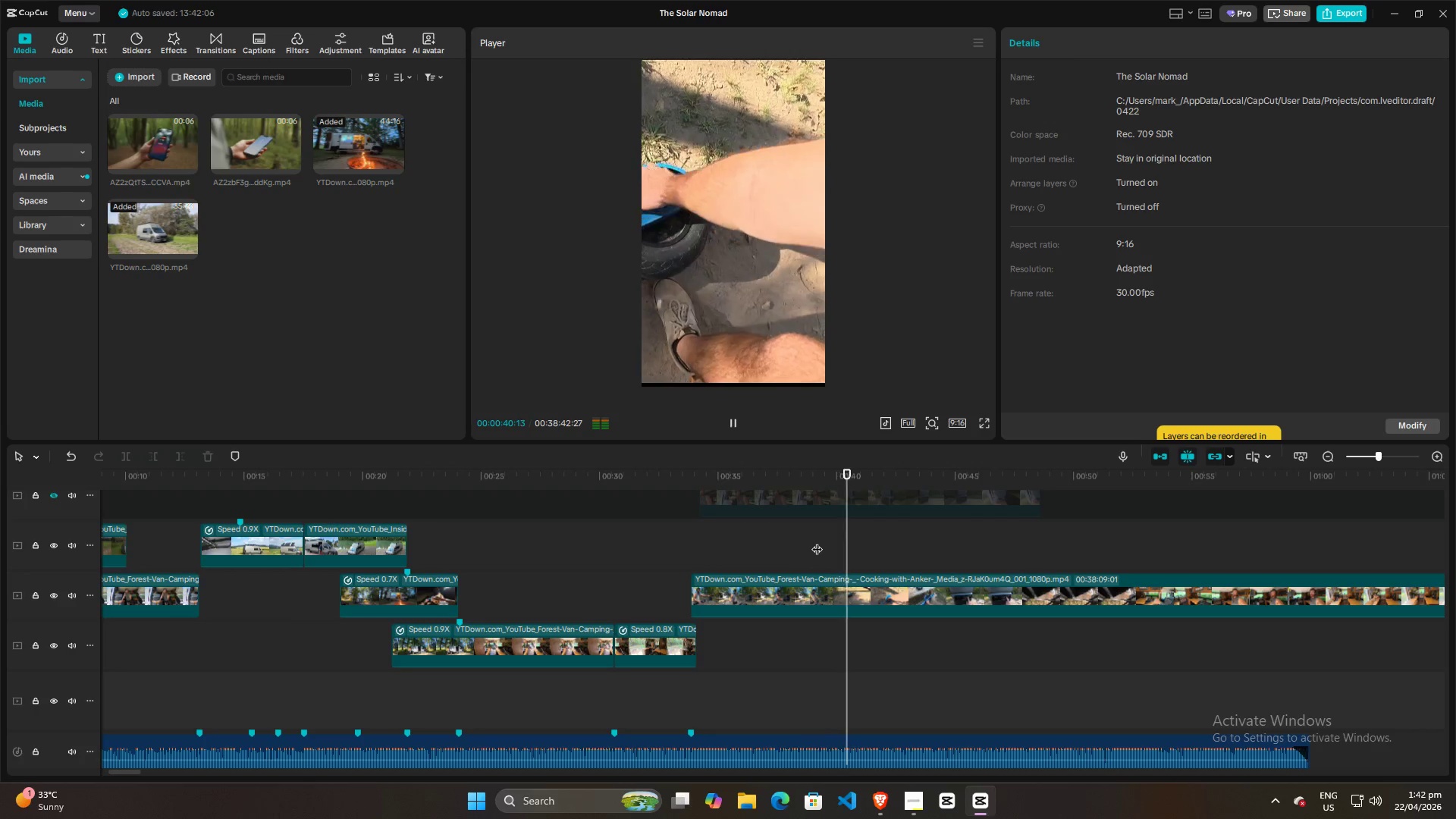 
key(Space)
 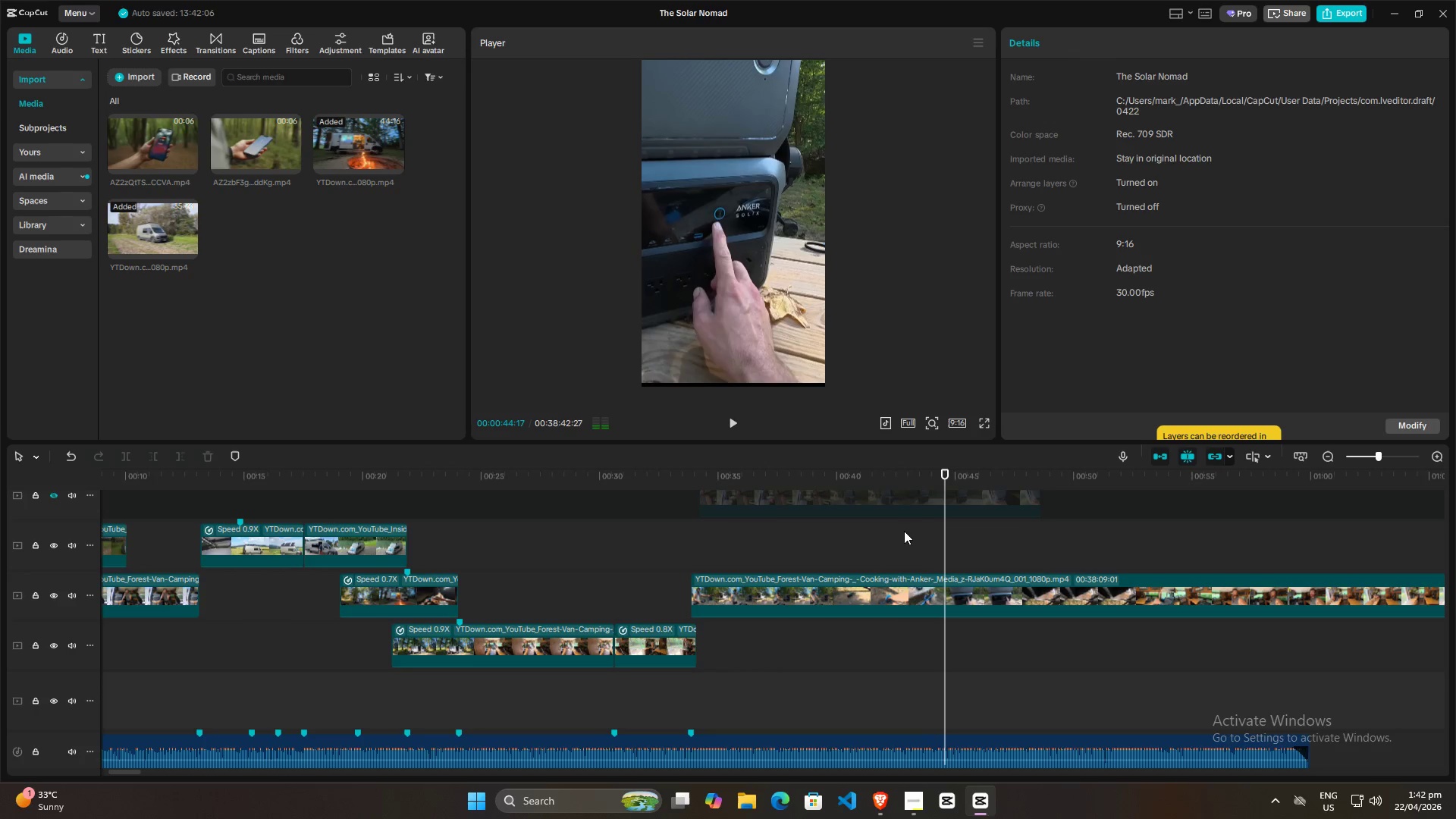 
hold_key(key=ControlLeft, duration=1.08)
scroll: coordinate [849, 535], scroll_direction: down, amount: 7.0
 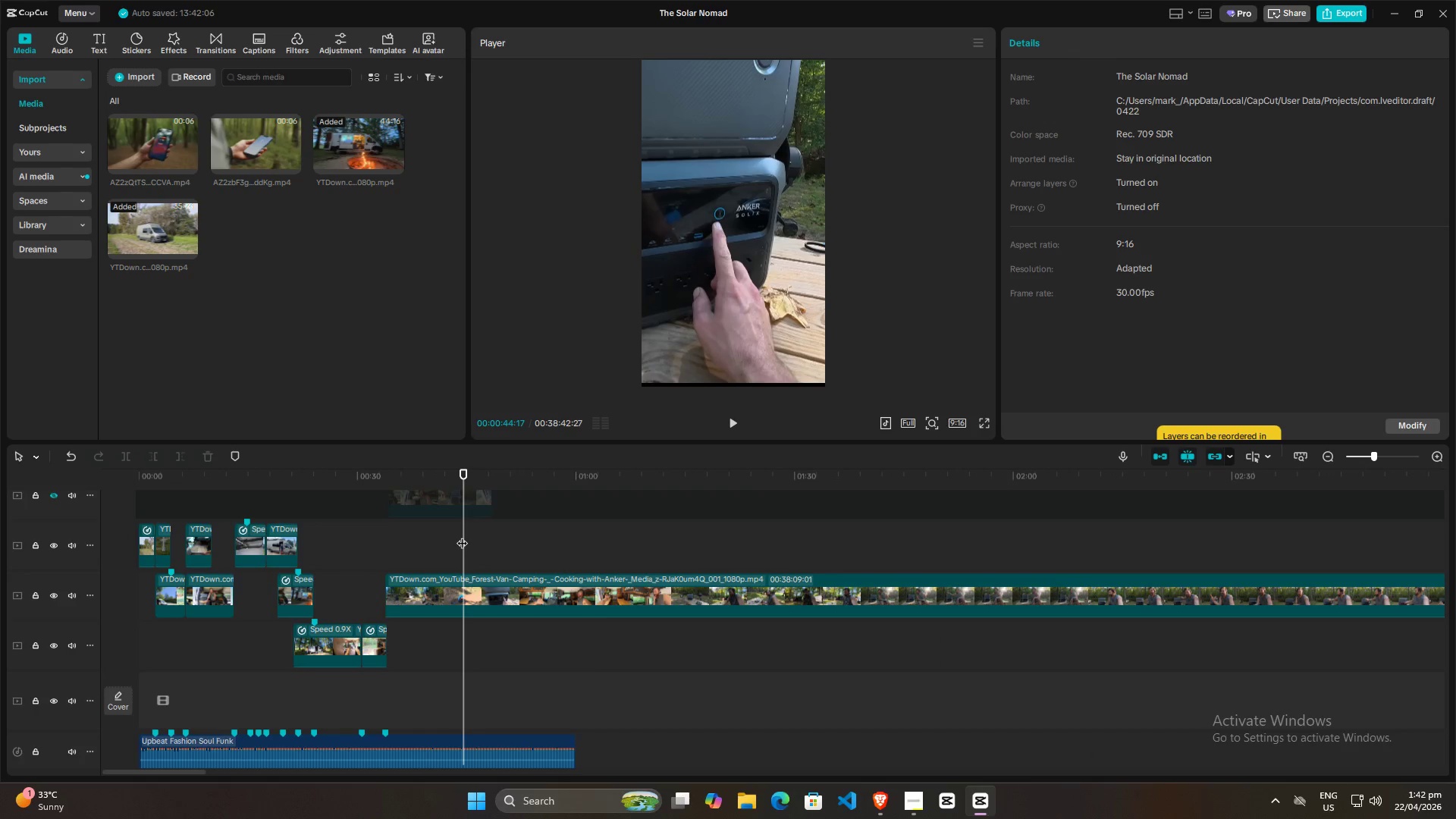 
left_click_drag(start_coordinate=[463, 535], to_coordinate=[386, 503])
 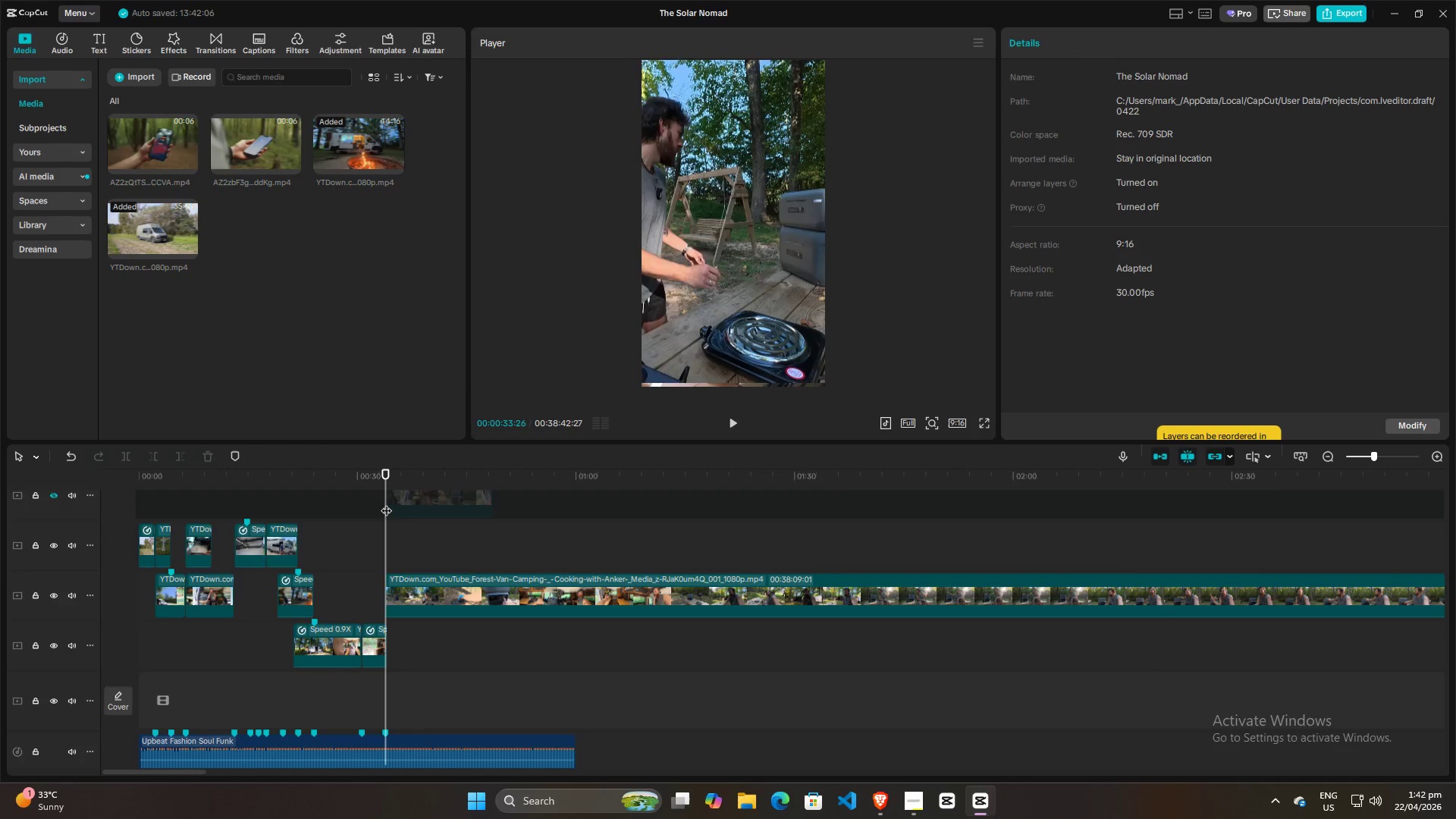 
key(Space)
 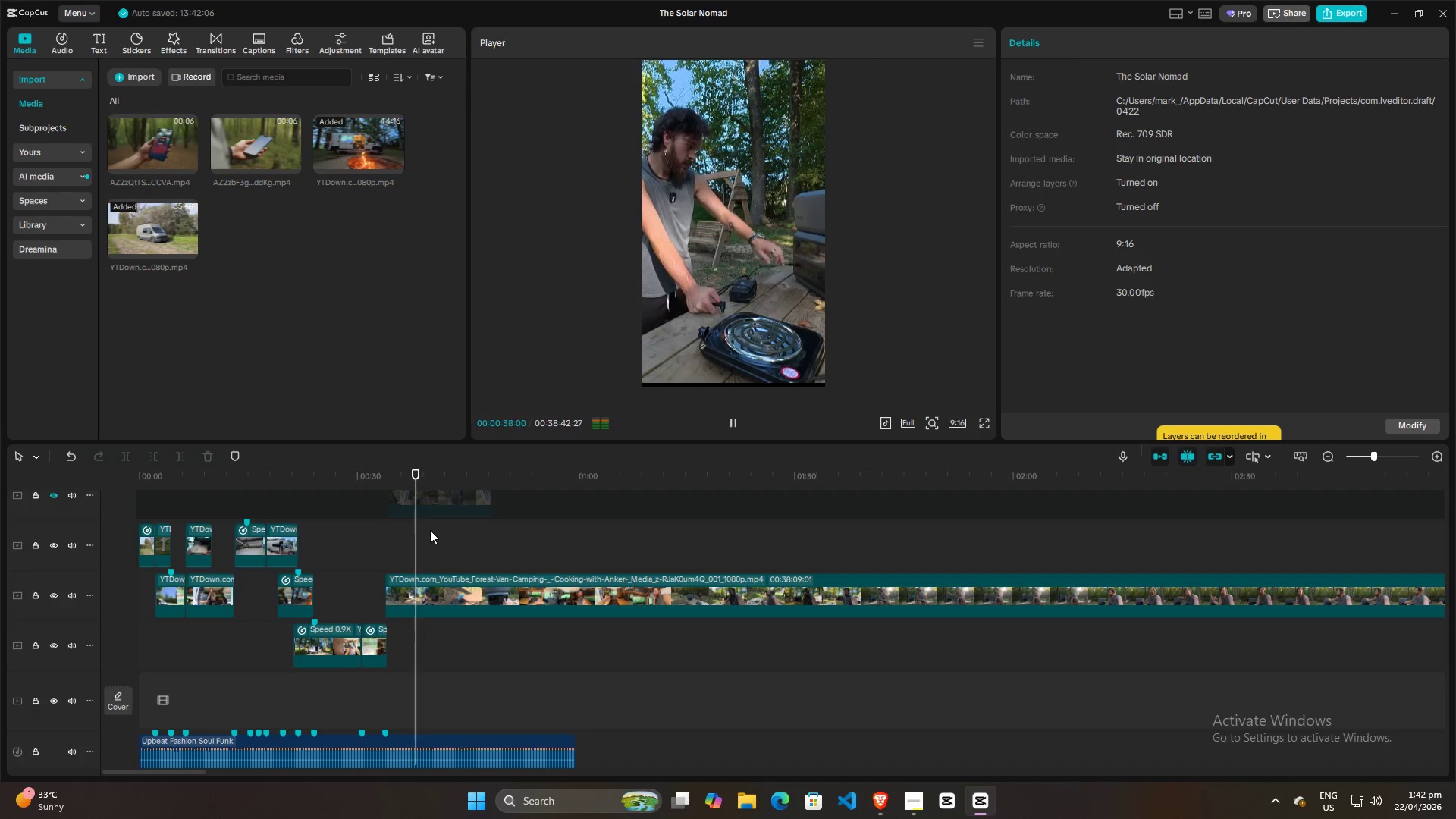 
wait(5.58)
 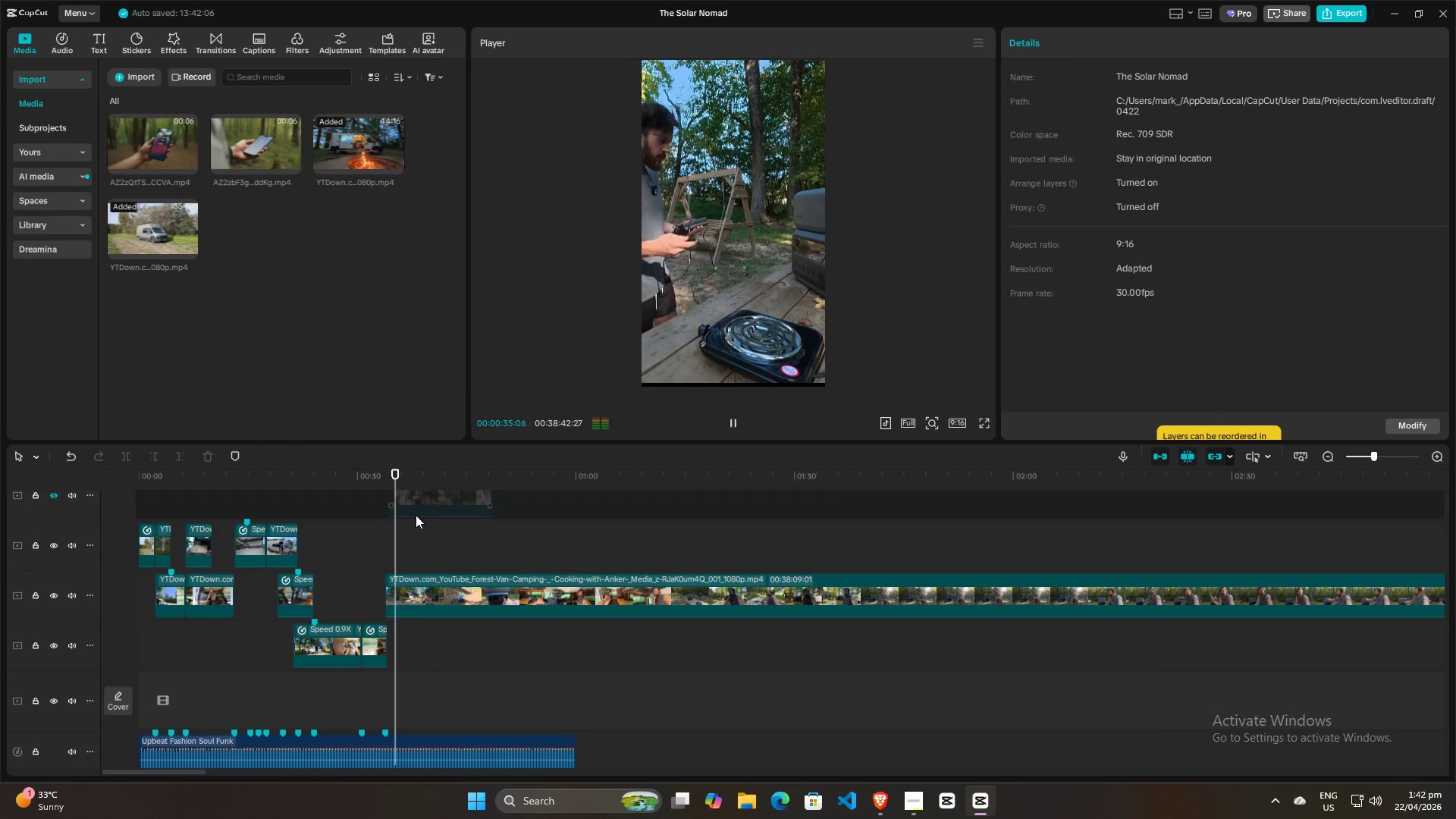 
key(Space)
 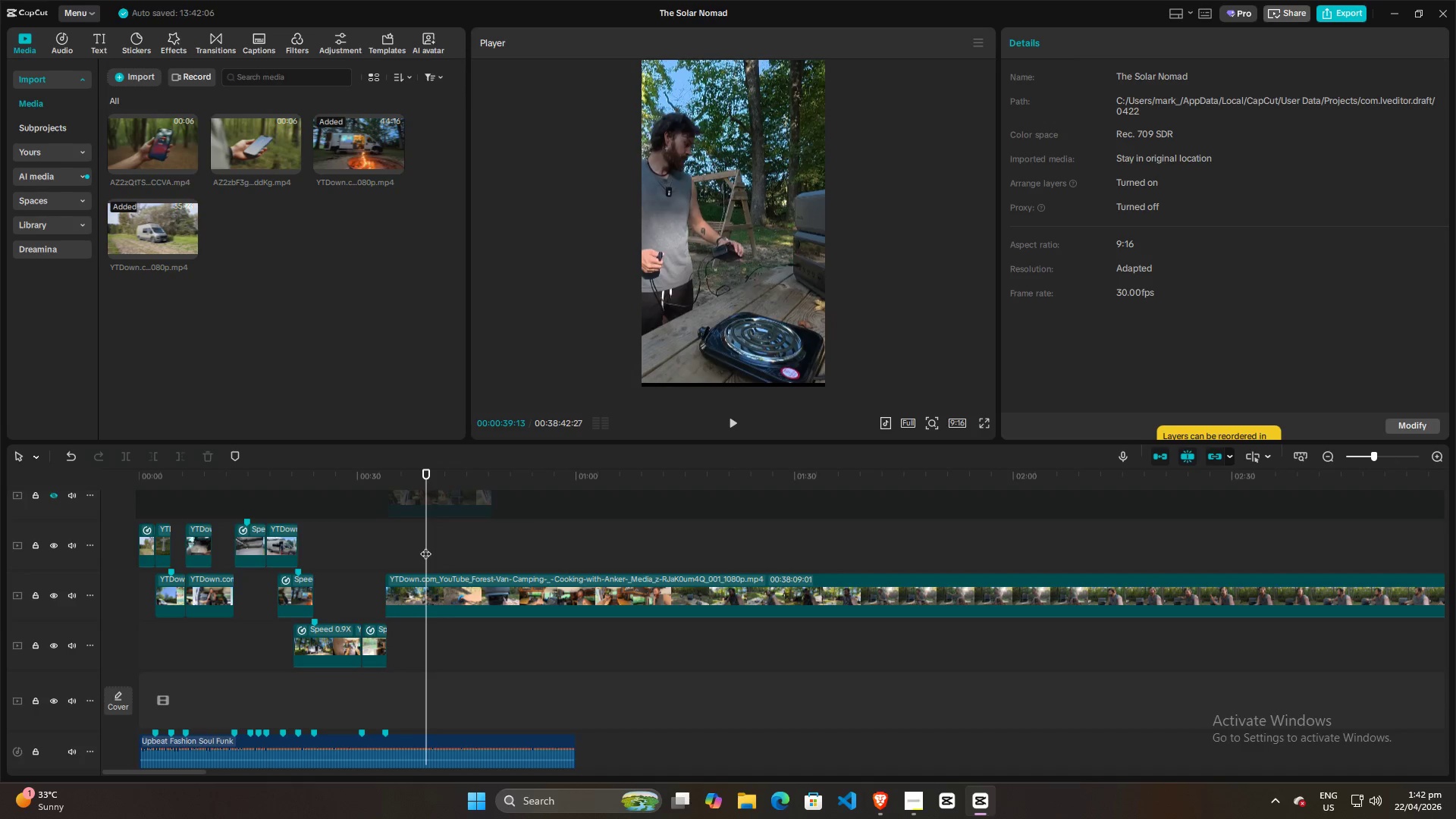 
scroll: coordinate [428, 551], scroll_direction: down, amount: 3.0
 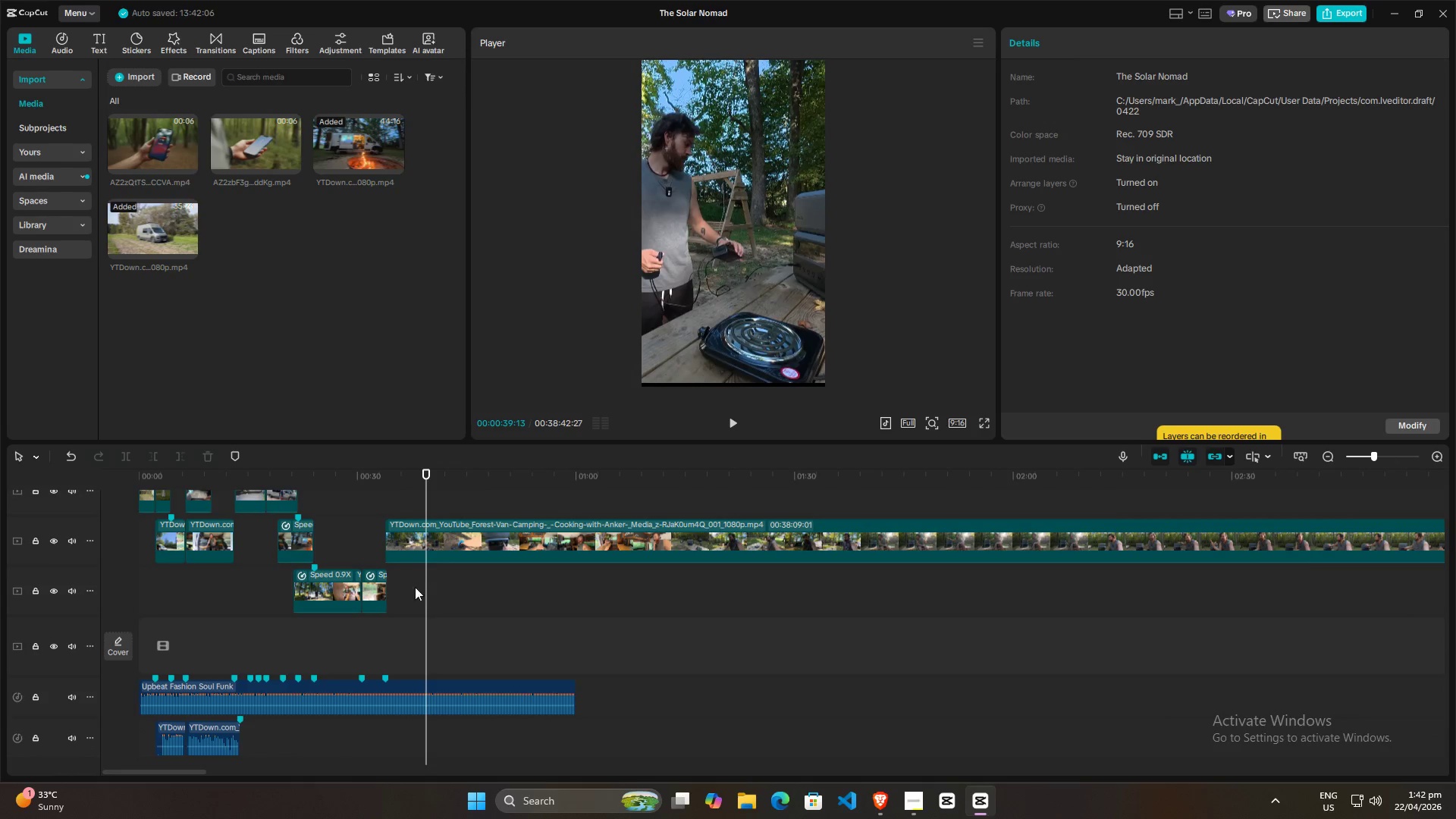 
left_click([411, 619])
 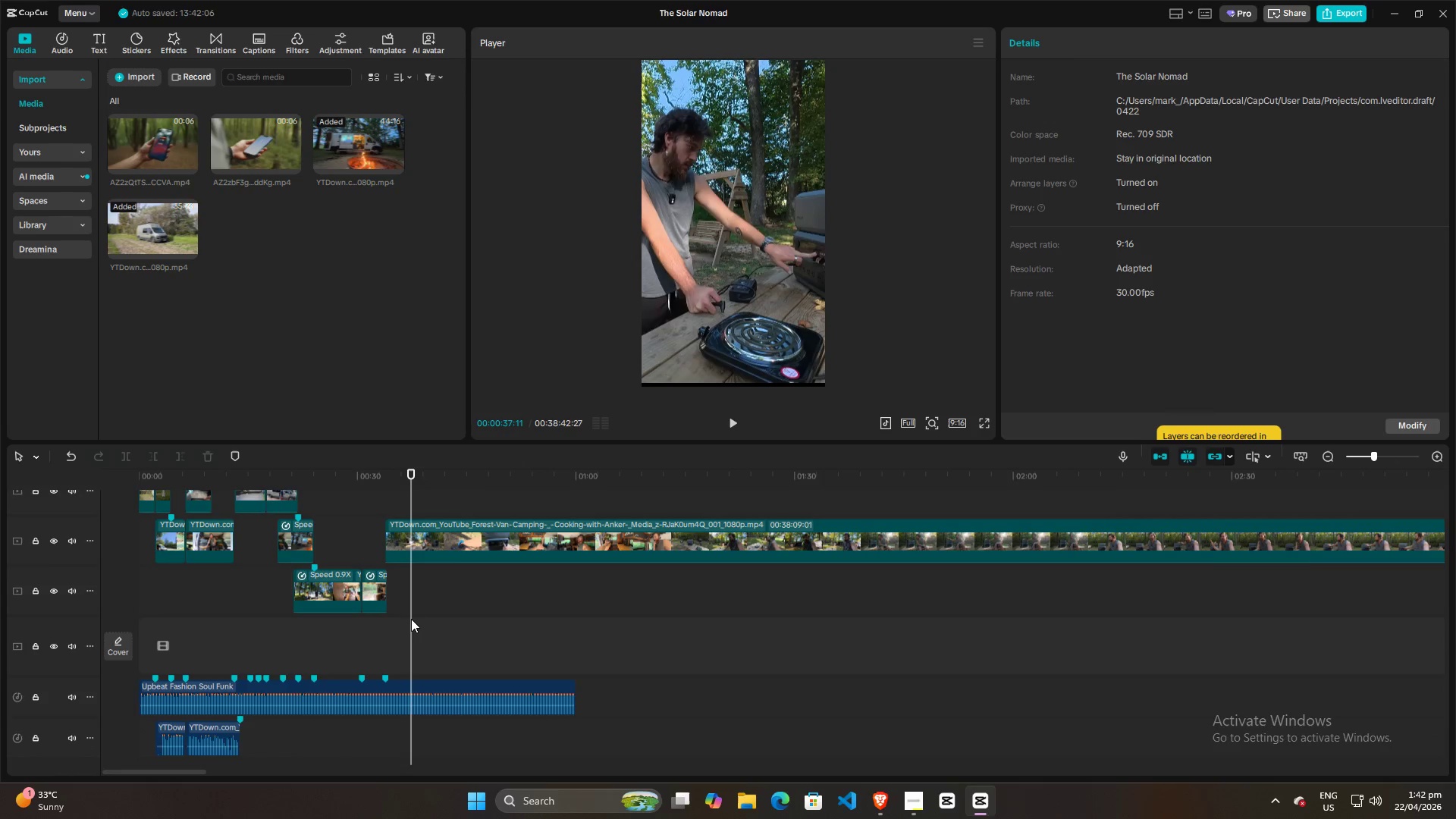 
hold_key(key=ControlLeft, duration=1.5)
 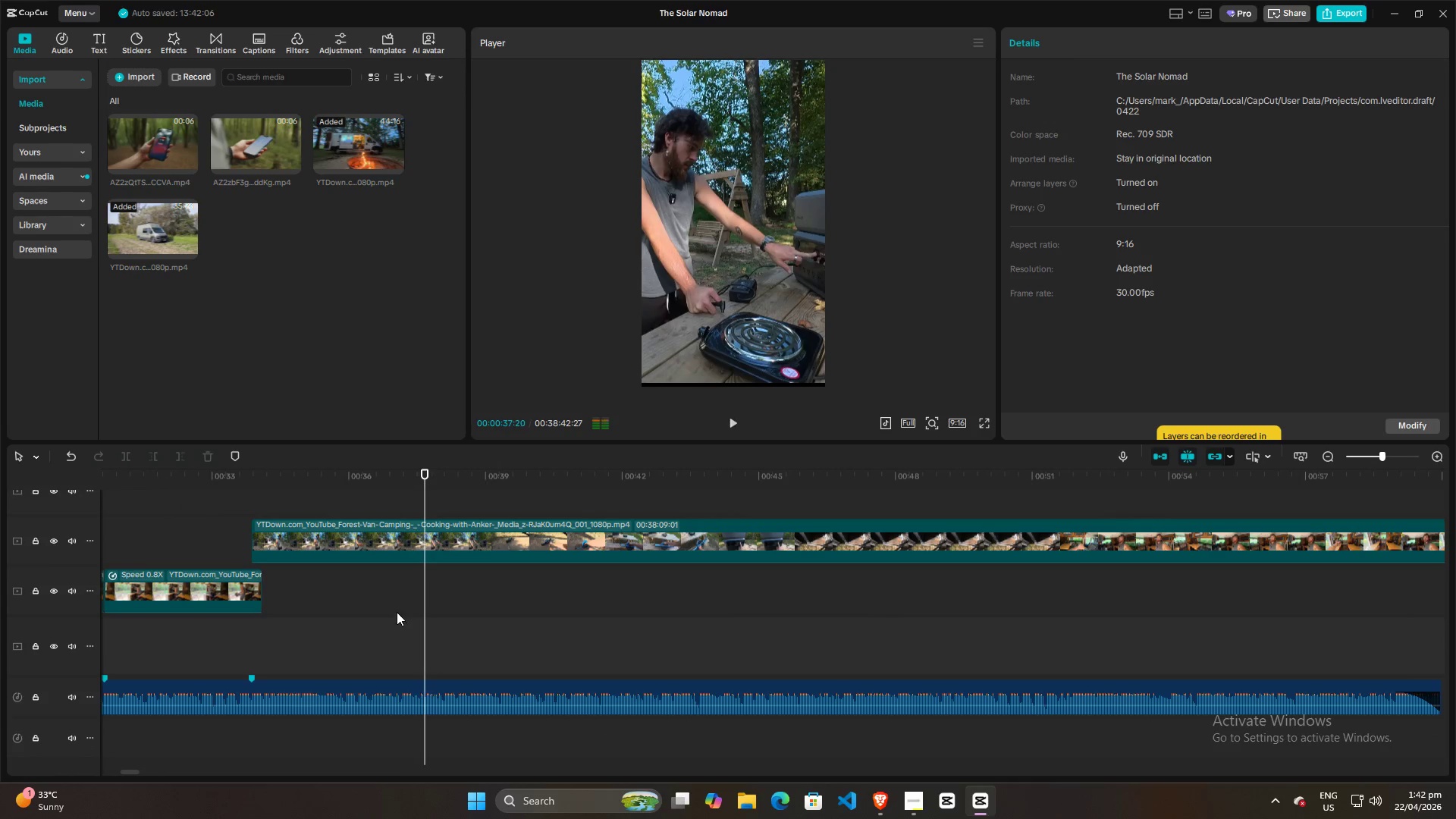 
key(Space)
 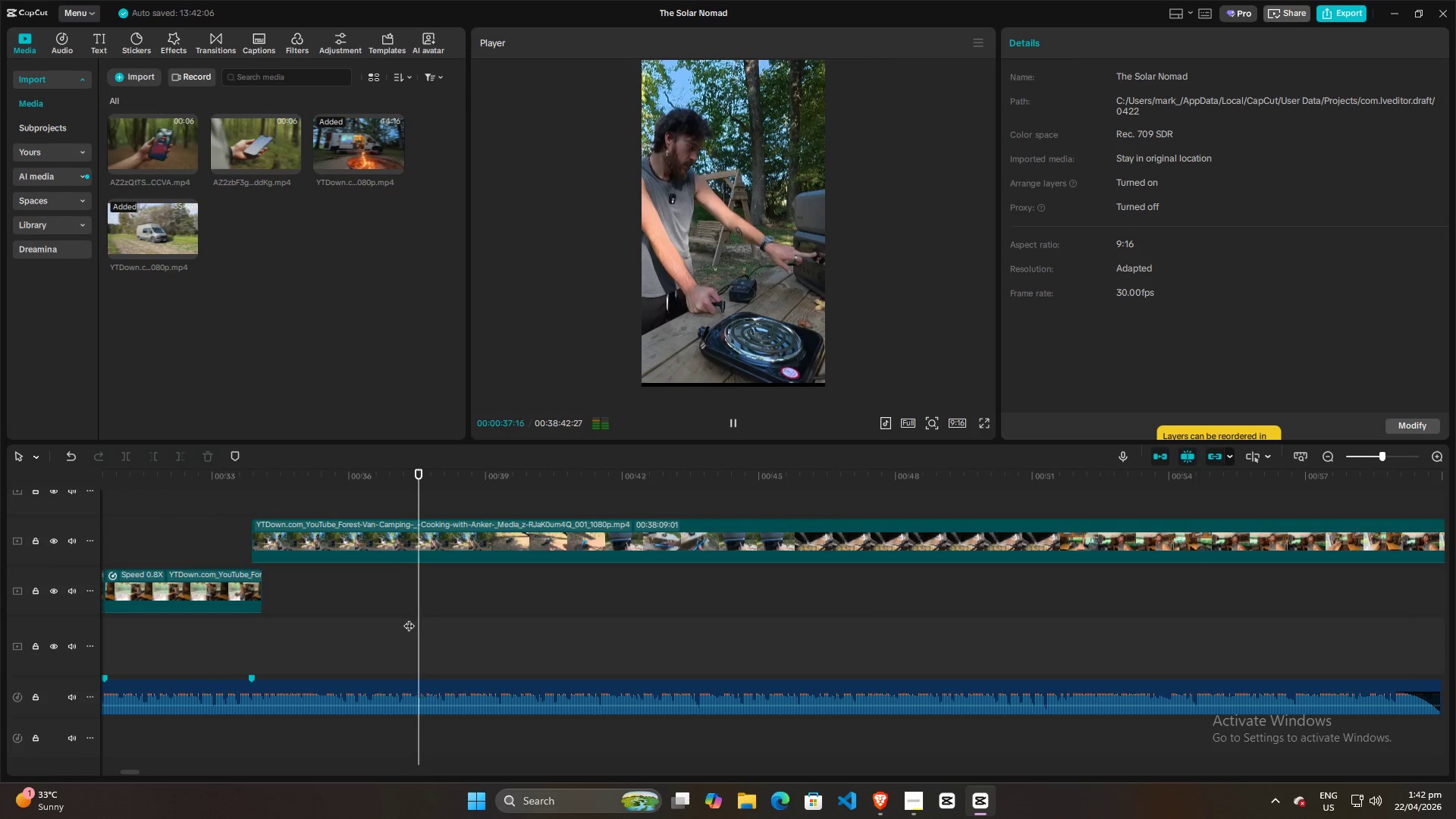 
scroll: coordinate [411, 619], scroll_direction: up, amount: 13.0
 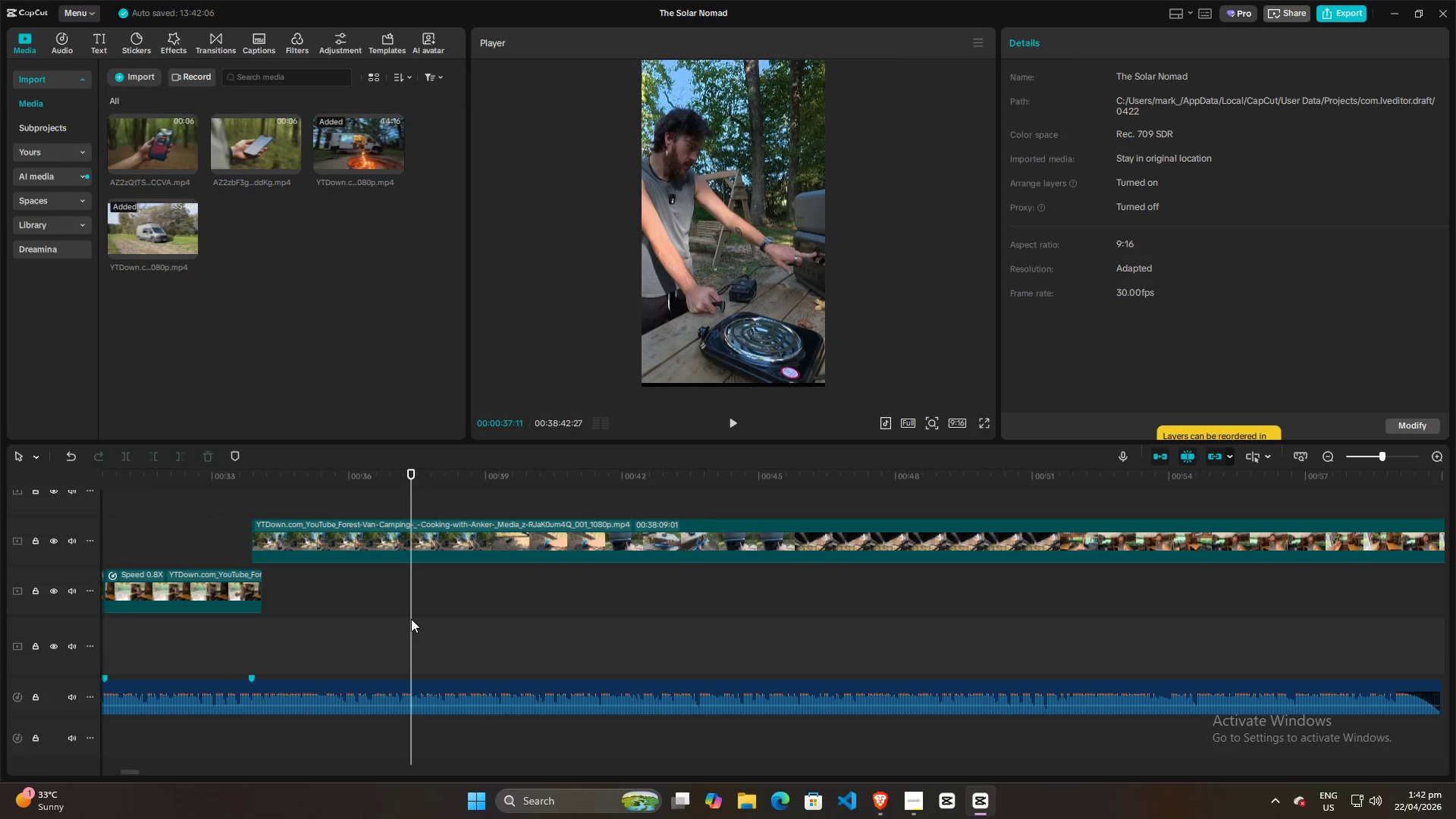 
key(Space)
 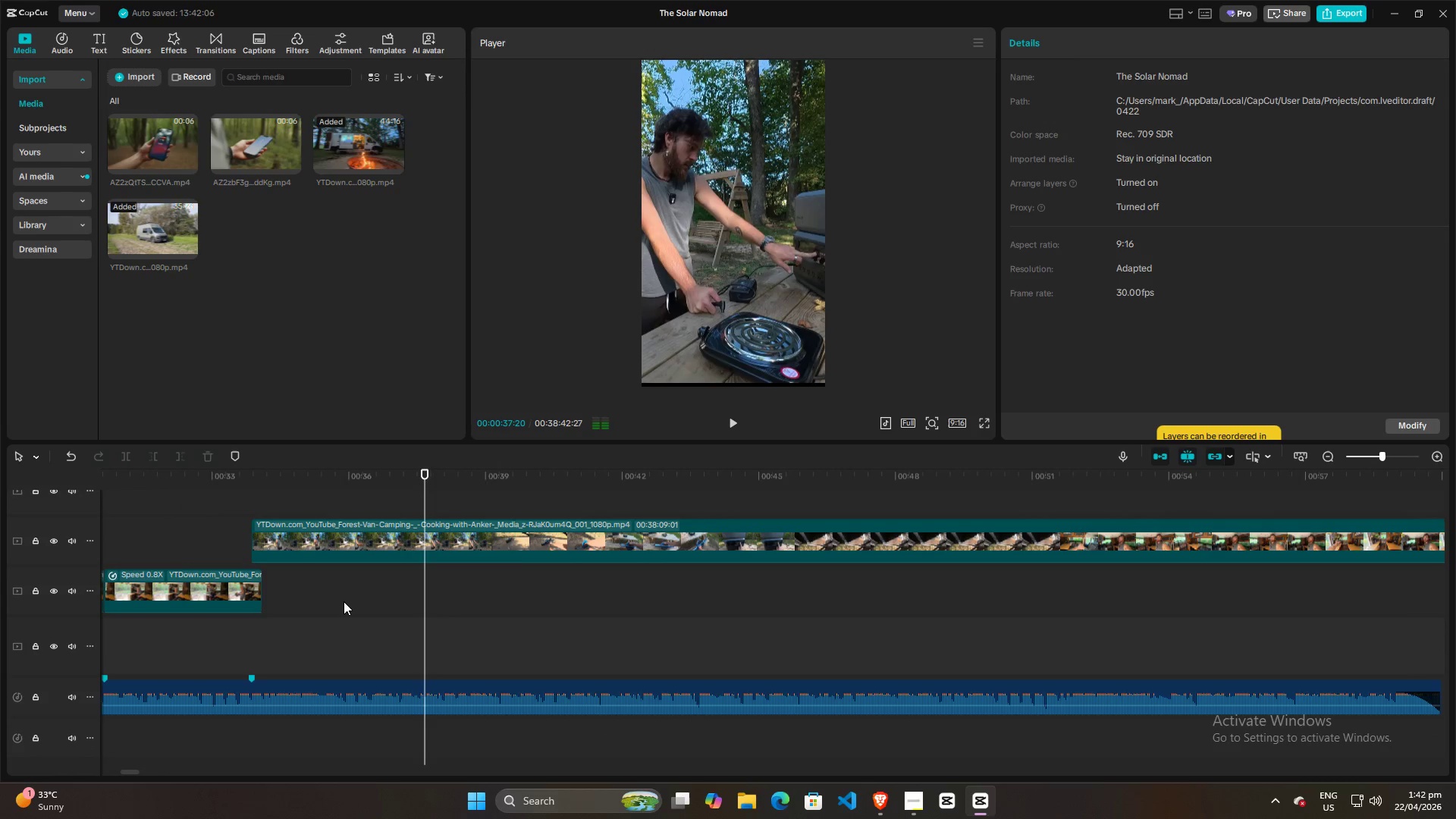 
left_click([344, 601])
 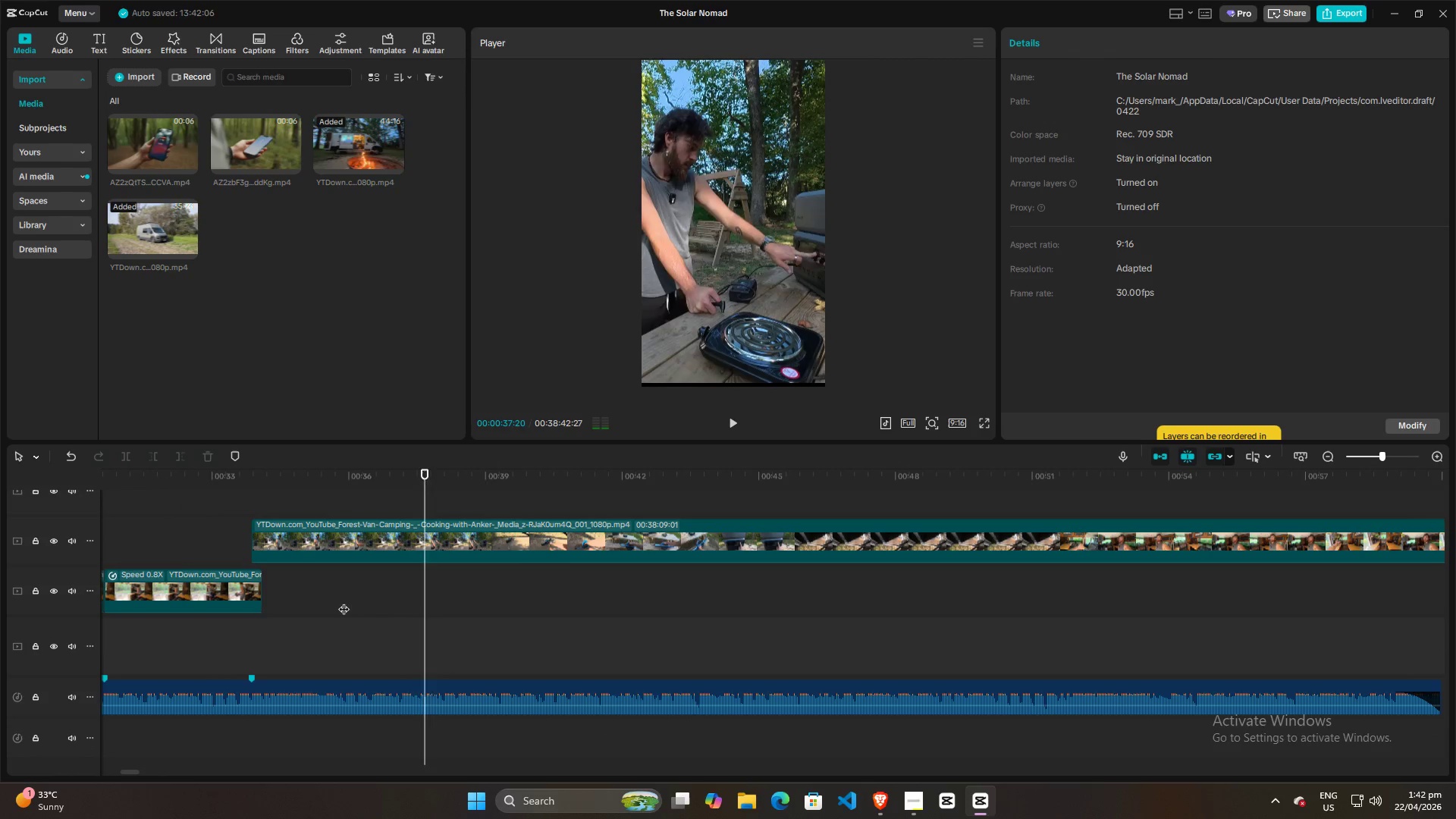 
key(Space)
 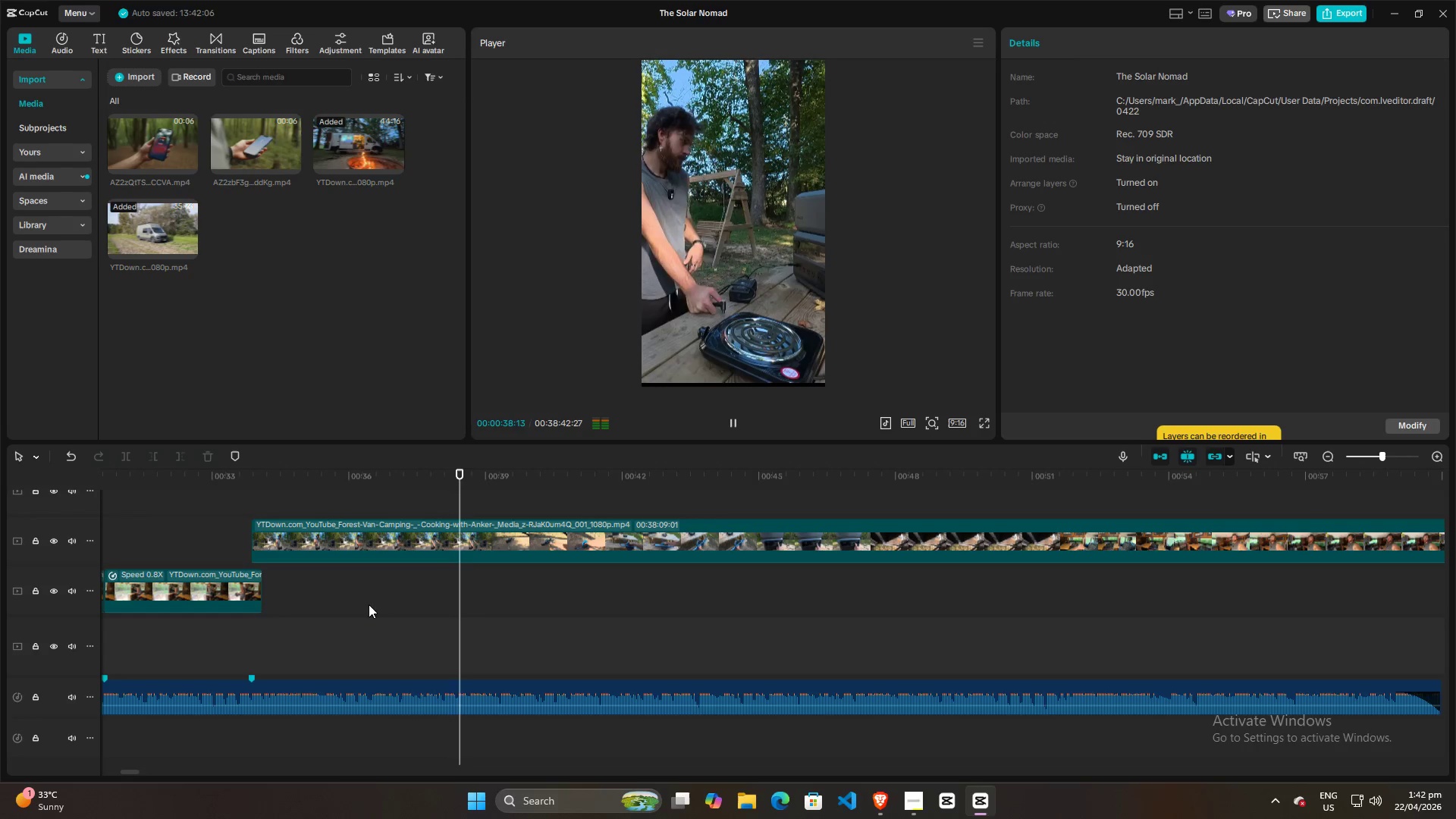 
key(Space)
 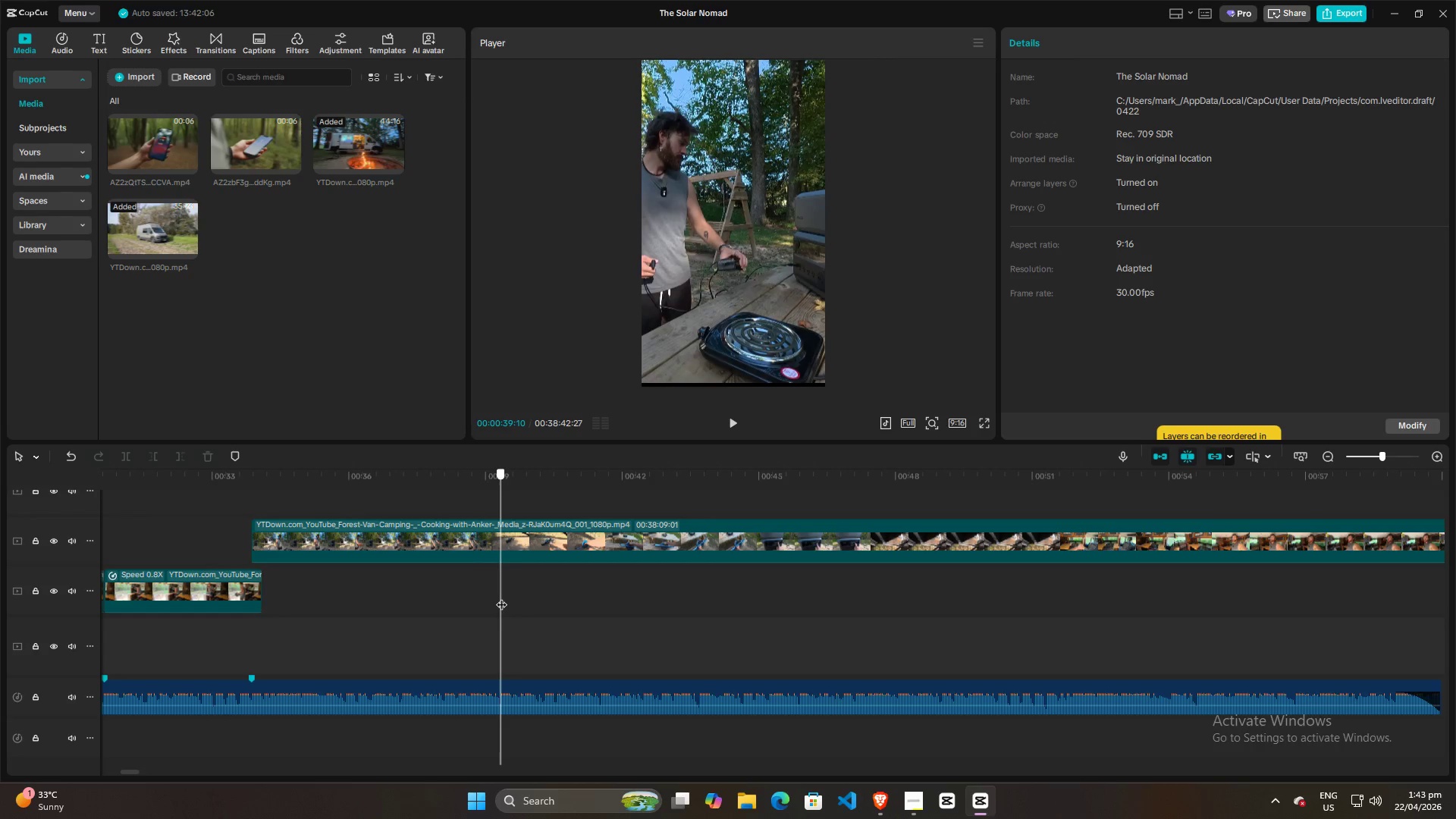 
left_click([490, 684])
 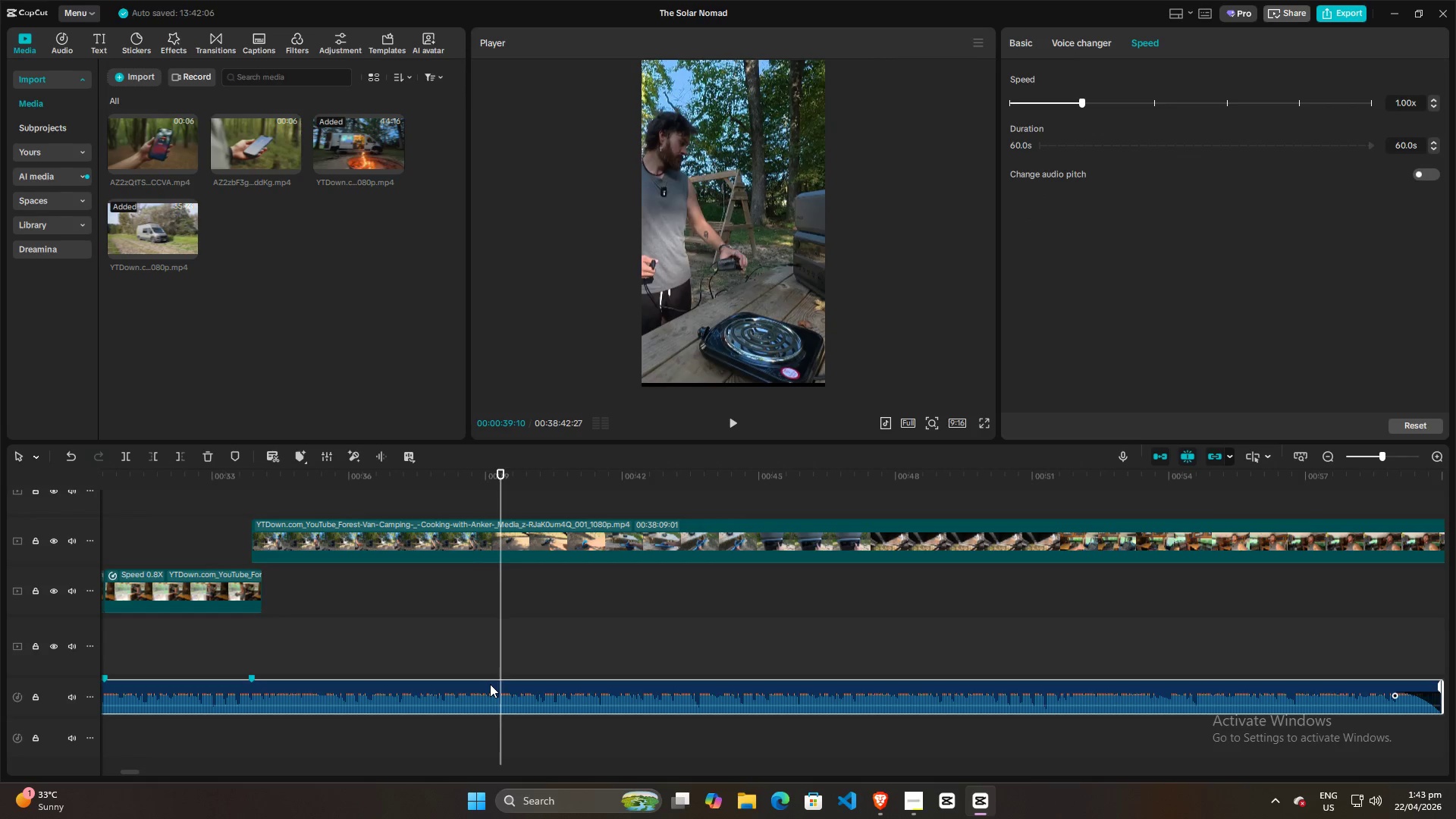 
key(M)
 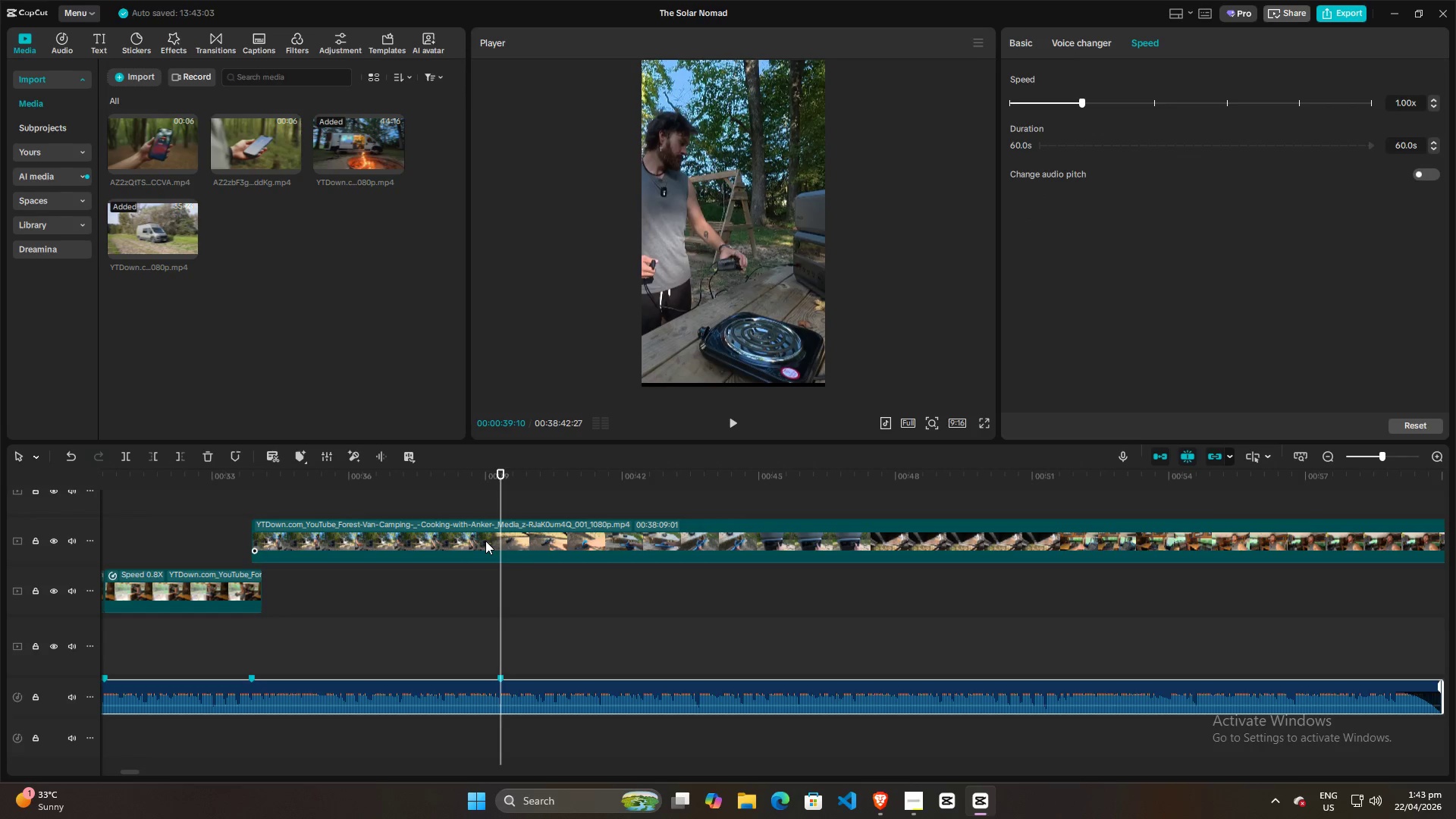 
left_click([485, 541])
 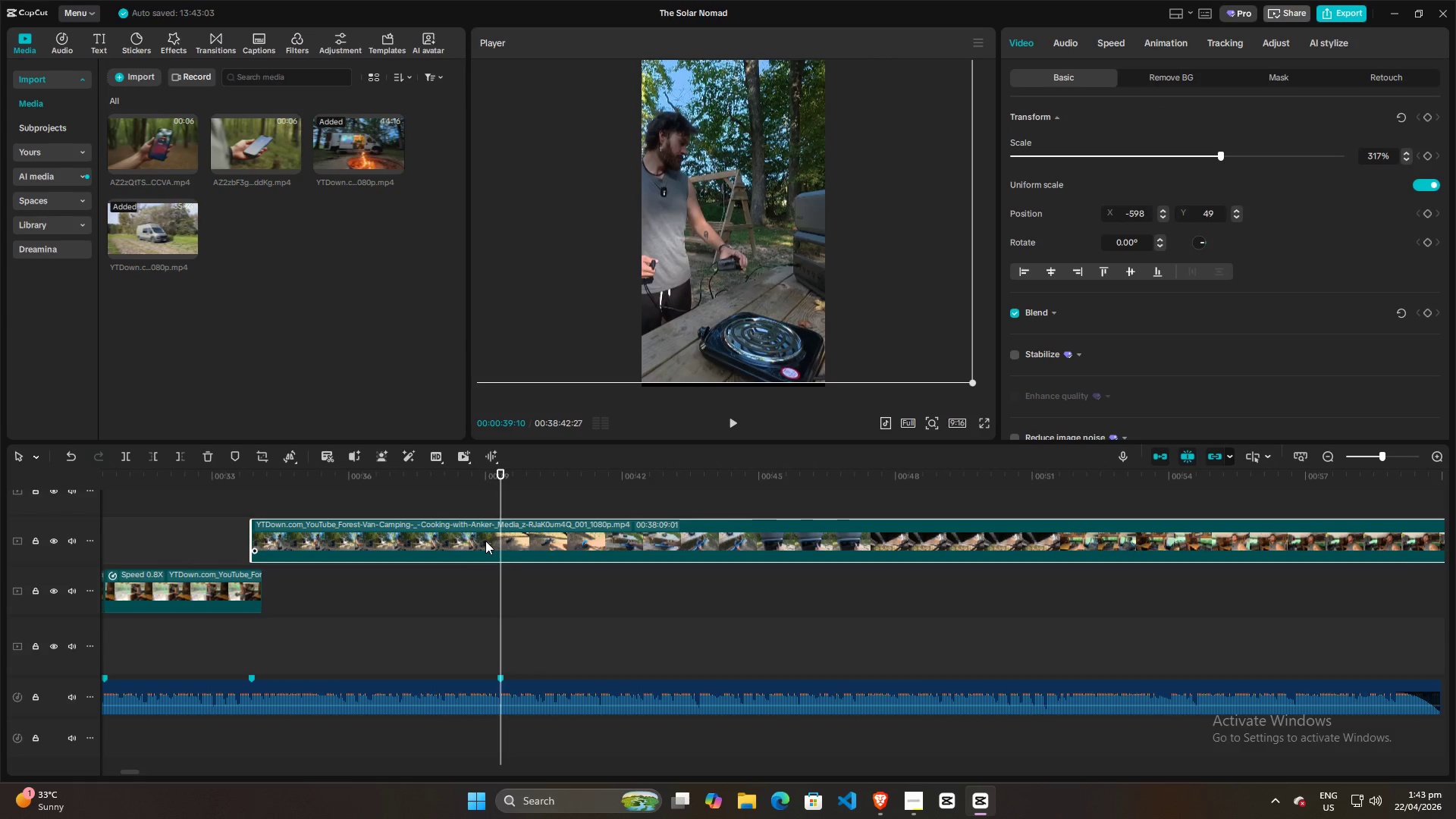 
hold_key(key=ControlLeft, duration=1.5)
 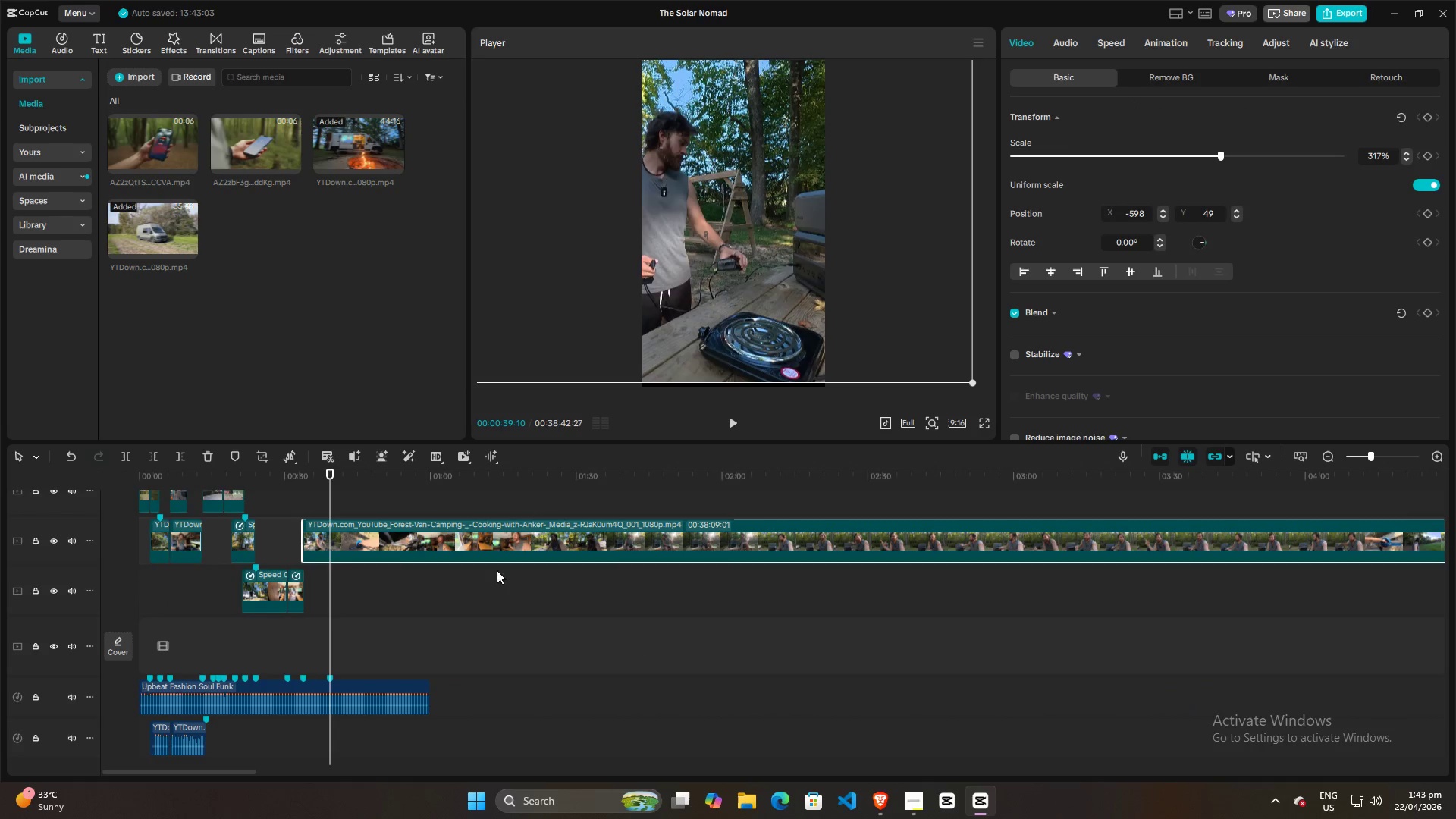 
key(Control+ControlLeft)
 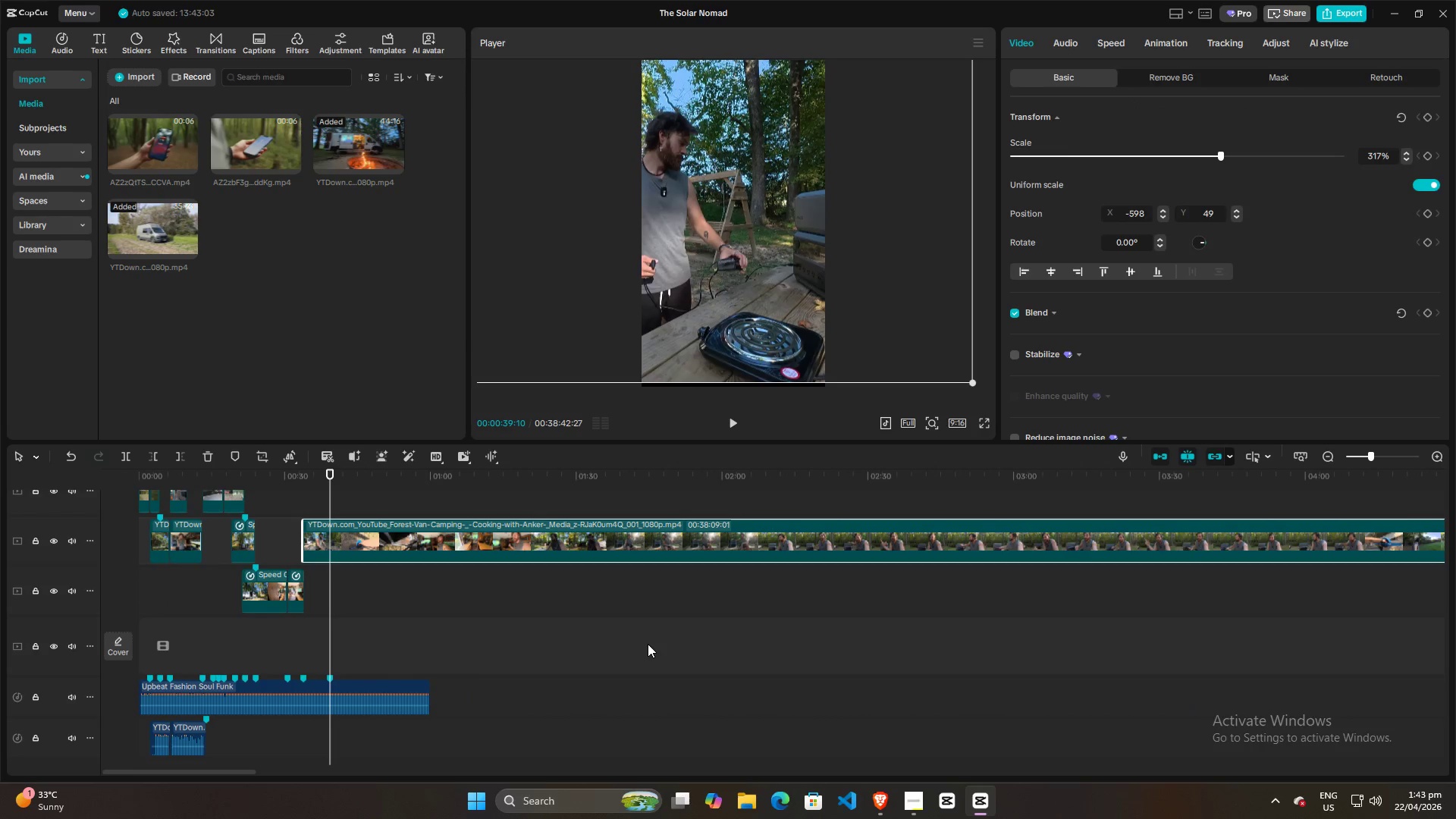 
scroll: coordinate [648, 643], scroll_direction: down, amount: 17.0
 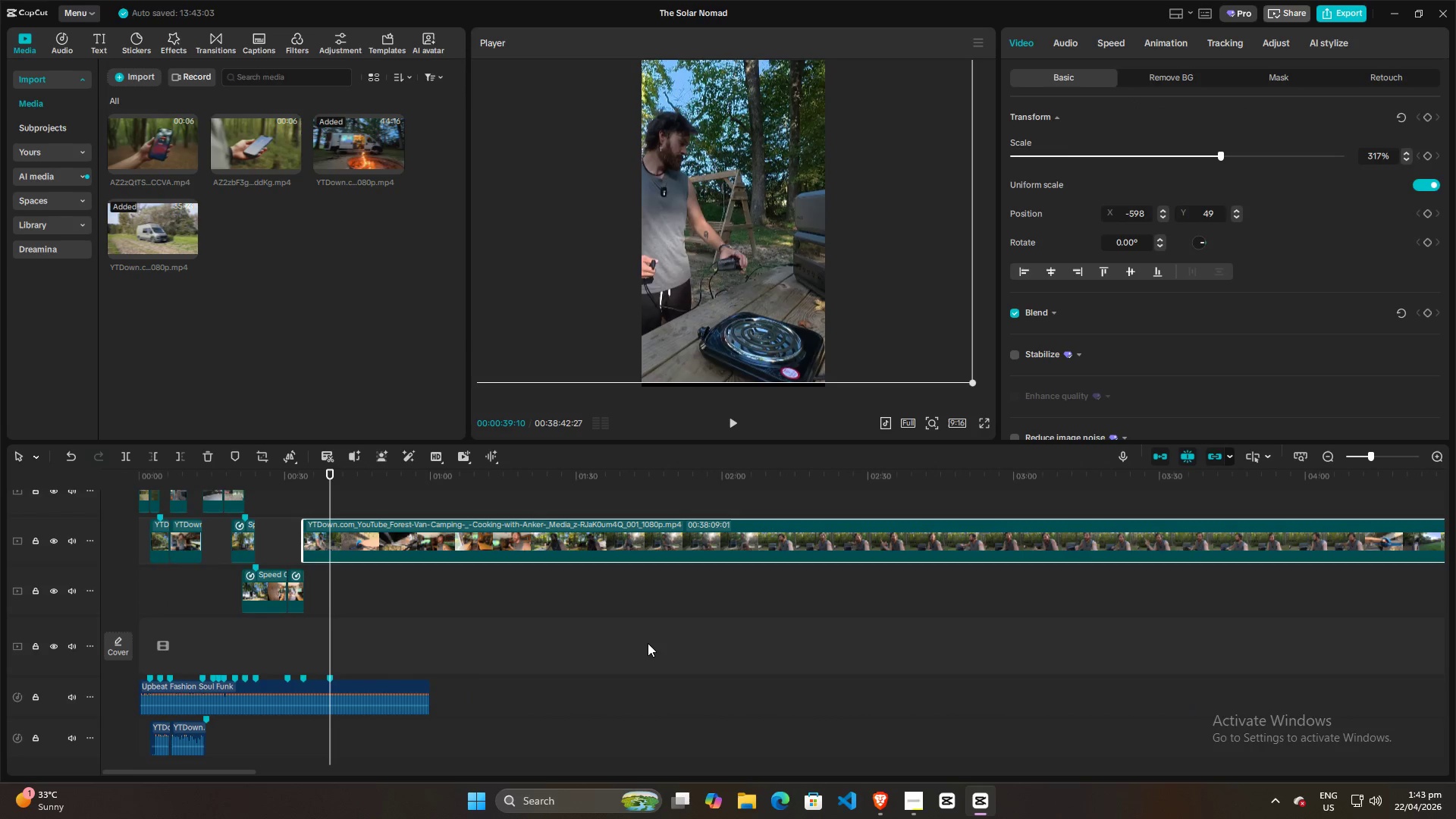 
key(Control+ControlLeft)
 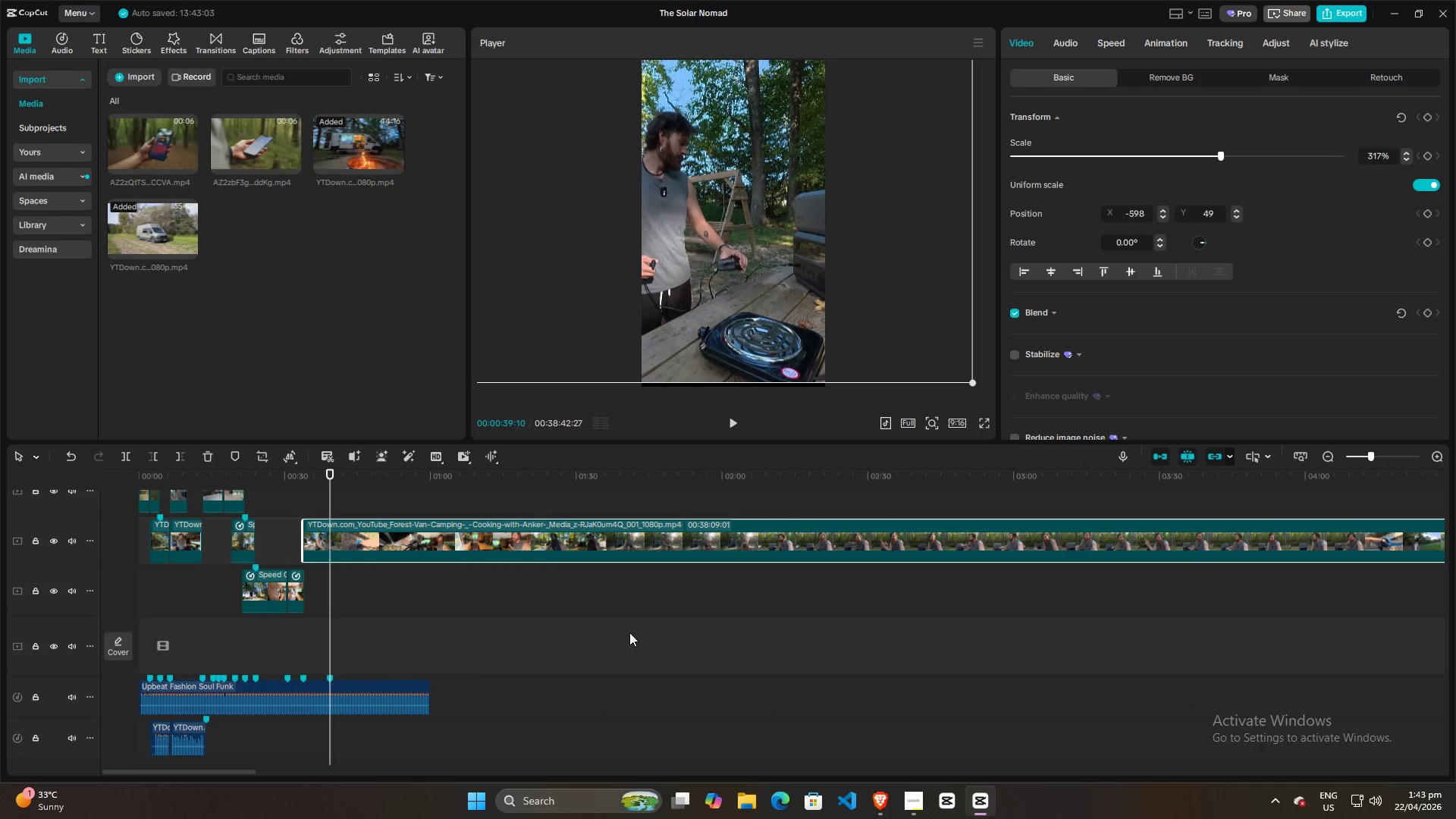 
key(Control+ControlLeft)
 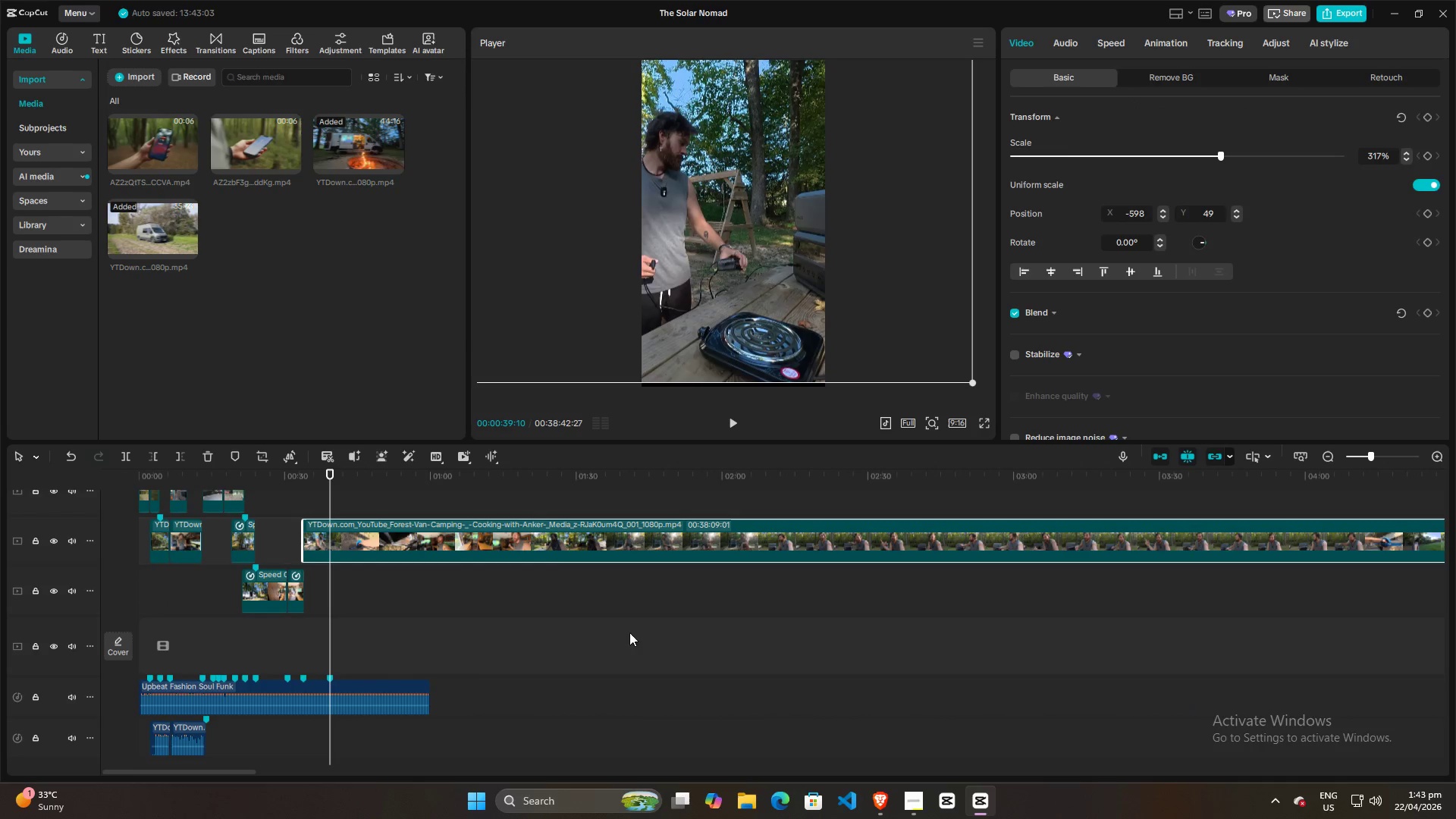 
key(Control+ControlLeft)
 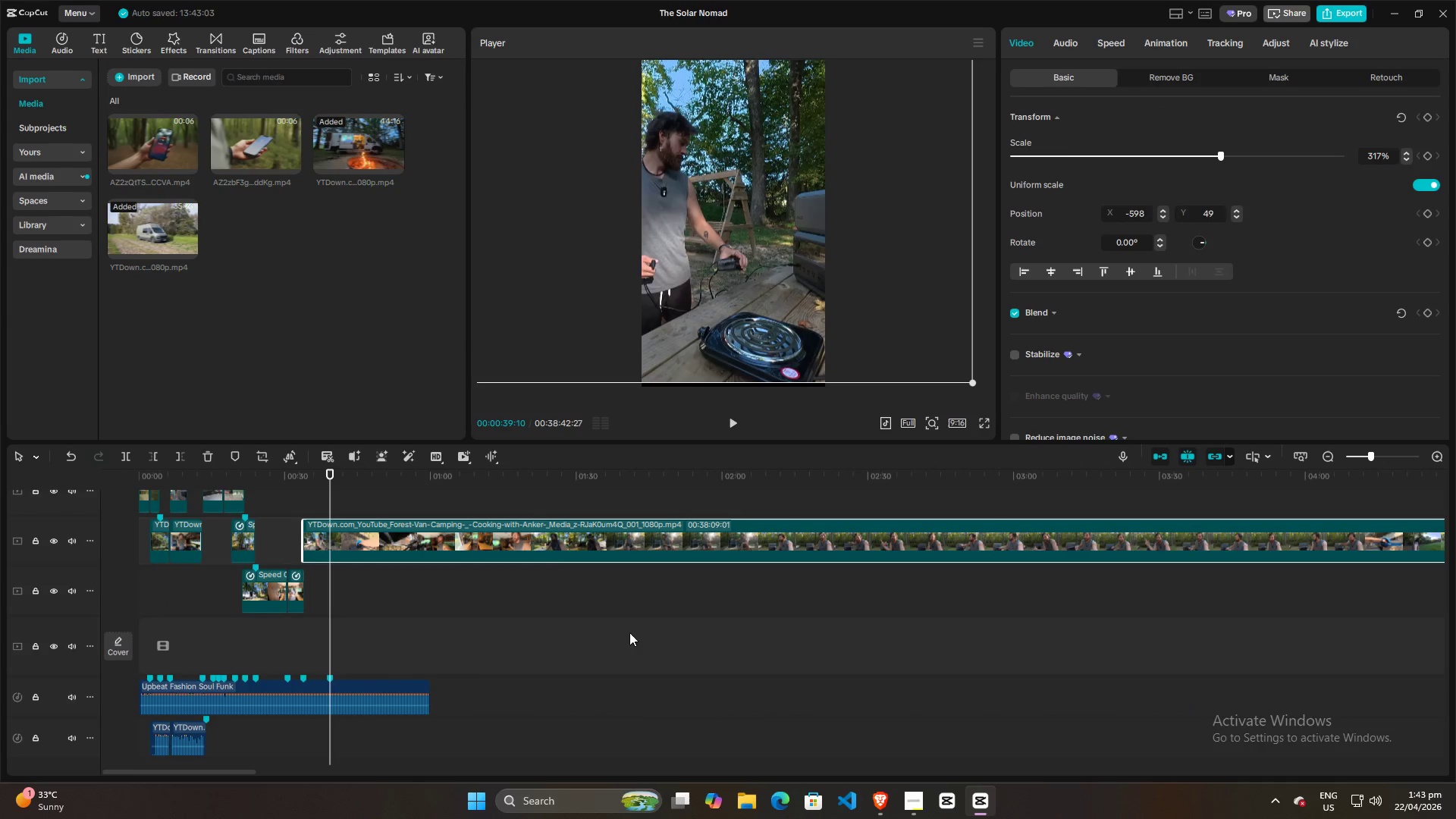 
key(Control+ControlLeft)
 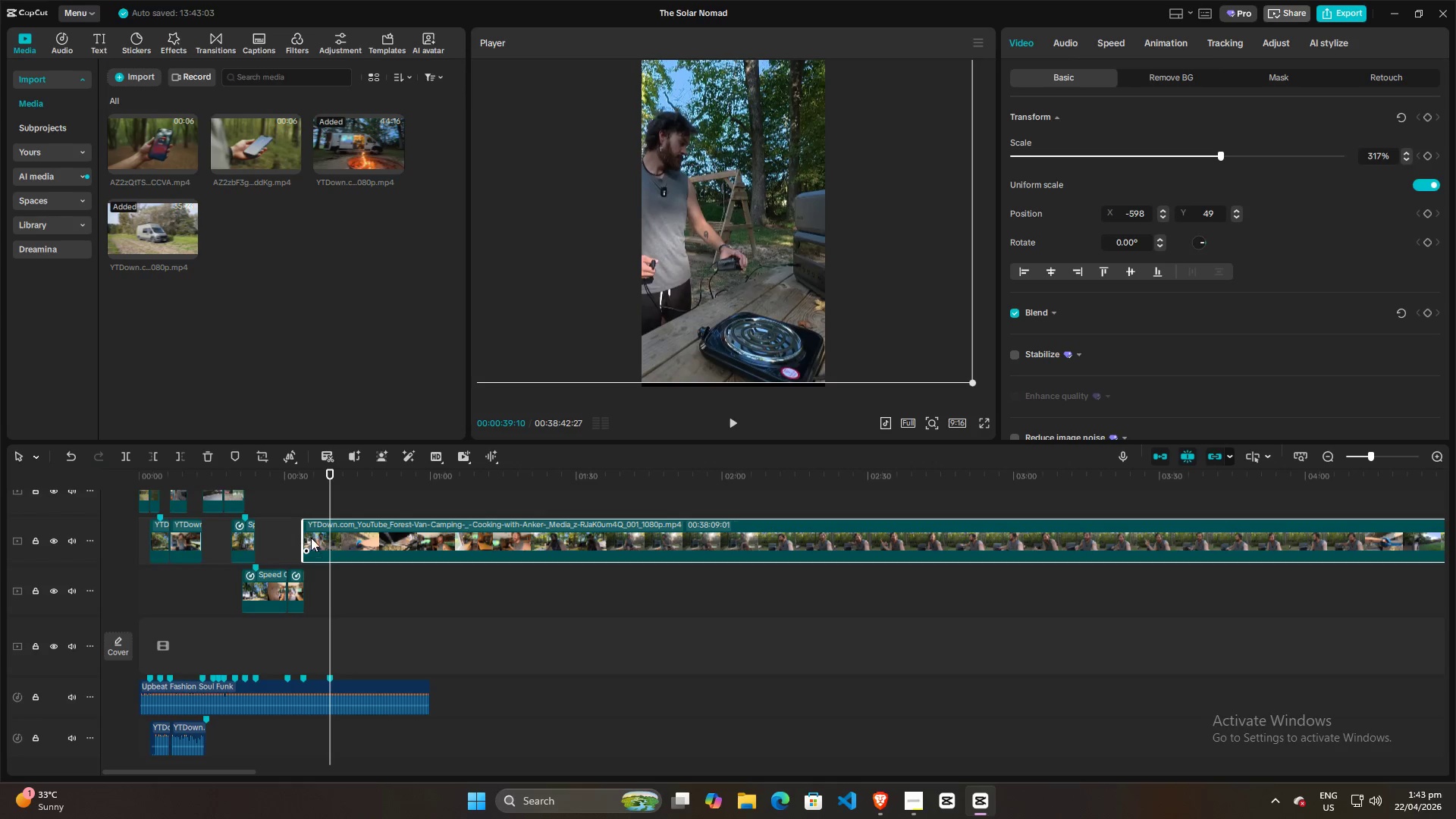 
left_click([322, 535])
 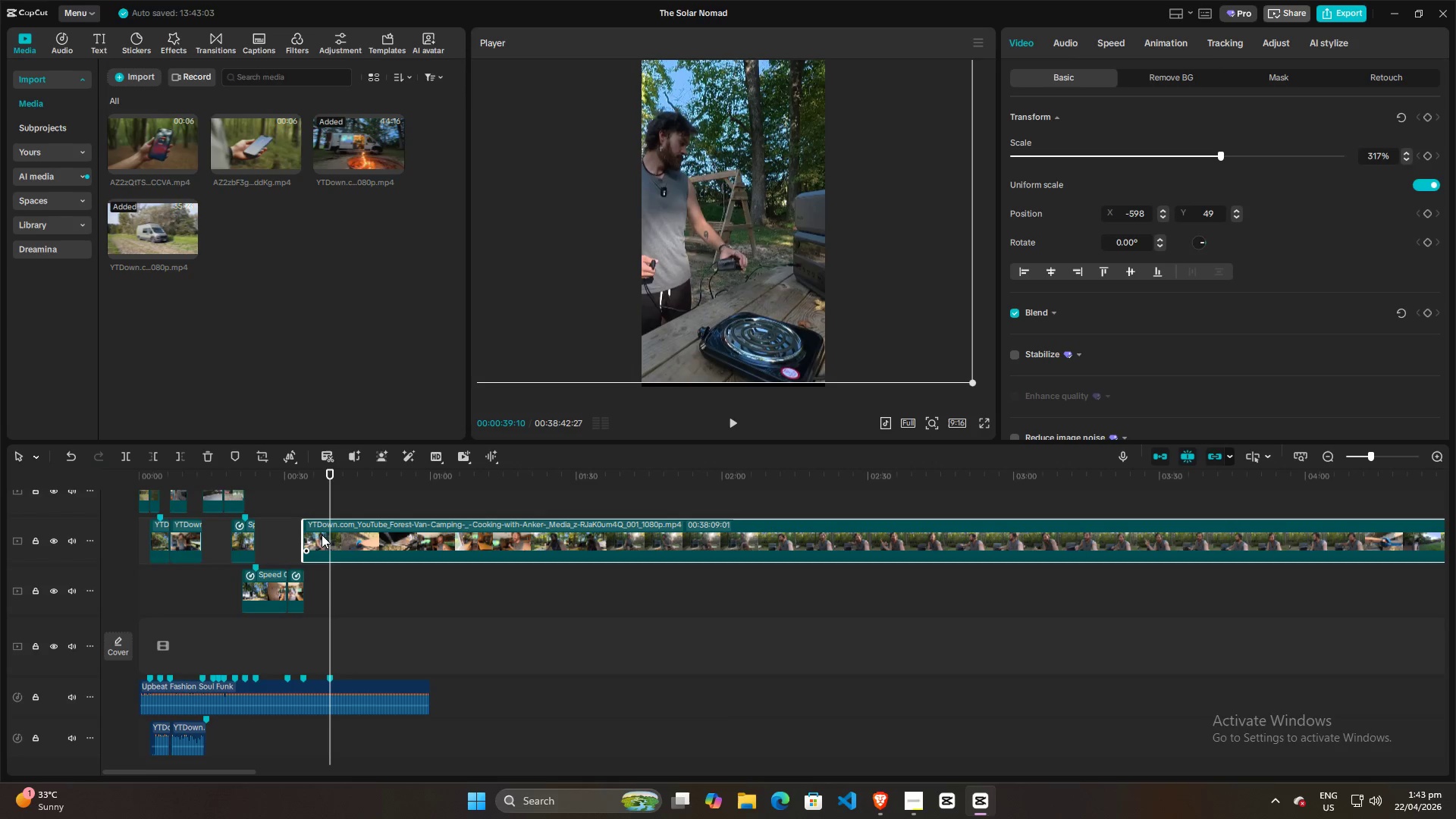 
key(Control+B)
 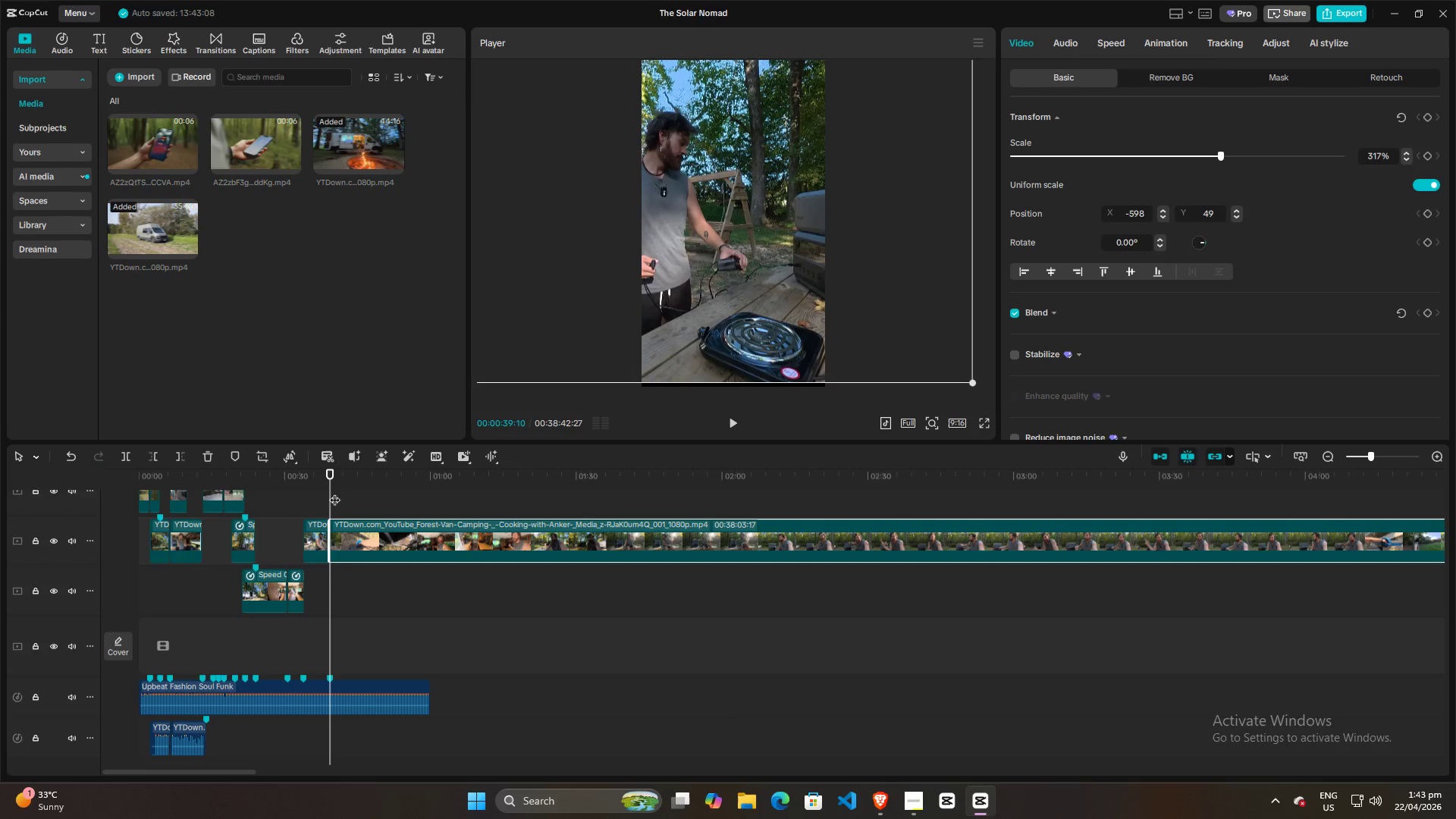 
left_click_drag(start_coordinate=[331, 492], to_coordinate=[823, 526])
 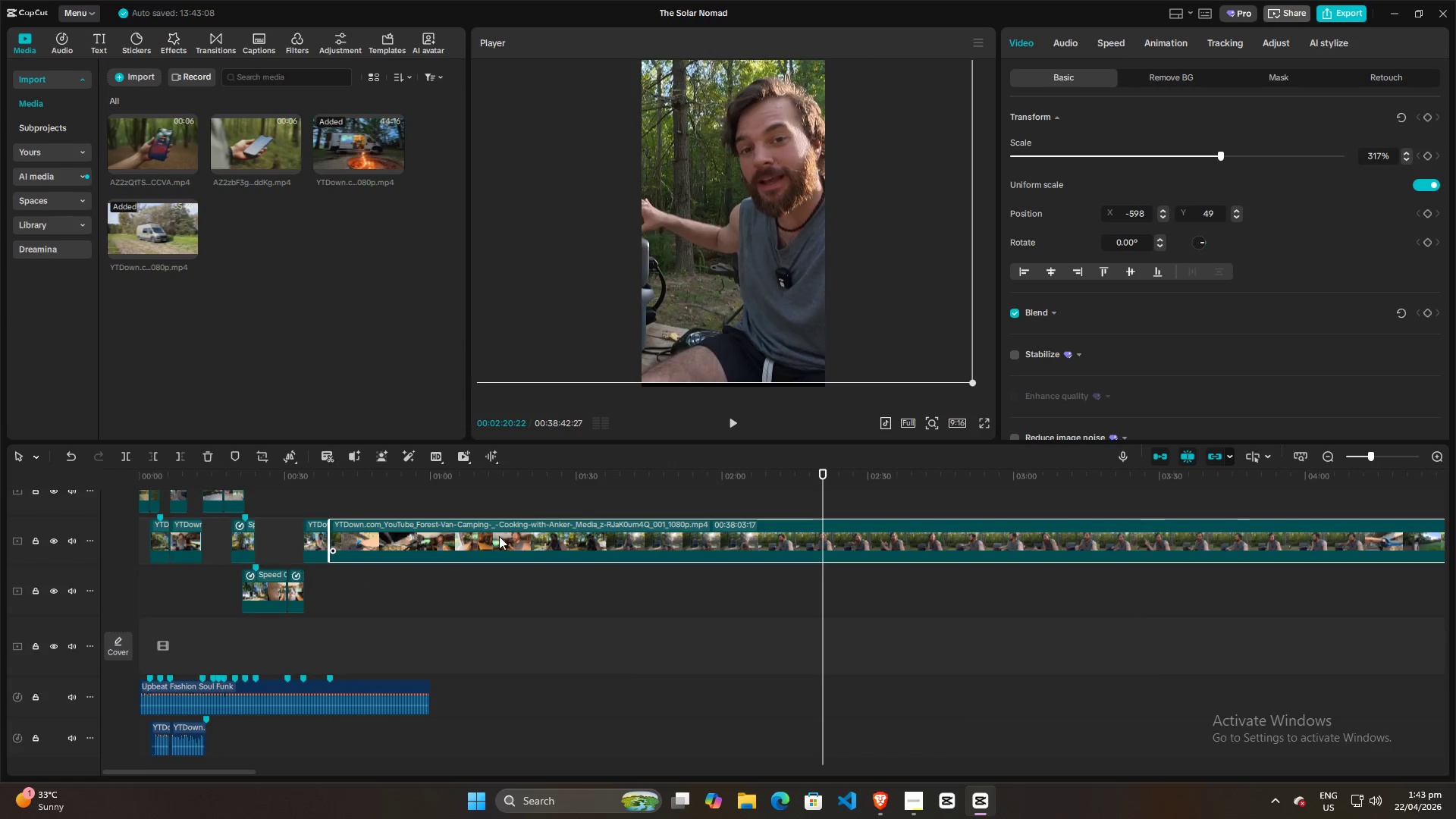 
left_click_drag(start_coordinate=[497, 538], to_coordinate=[784, 593])
 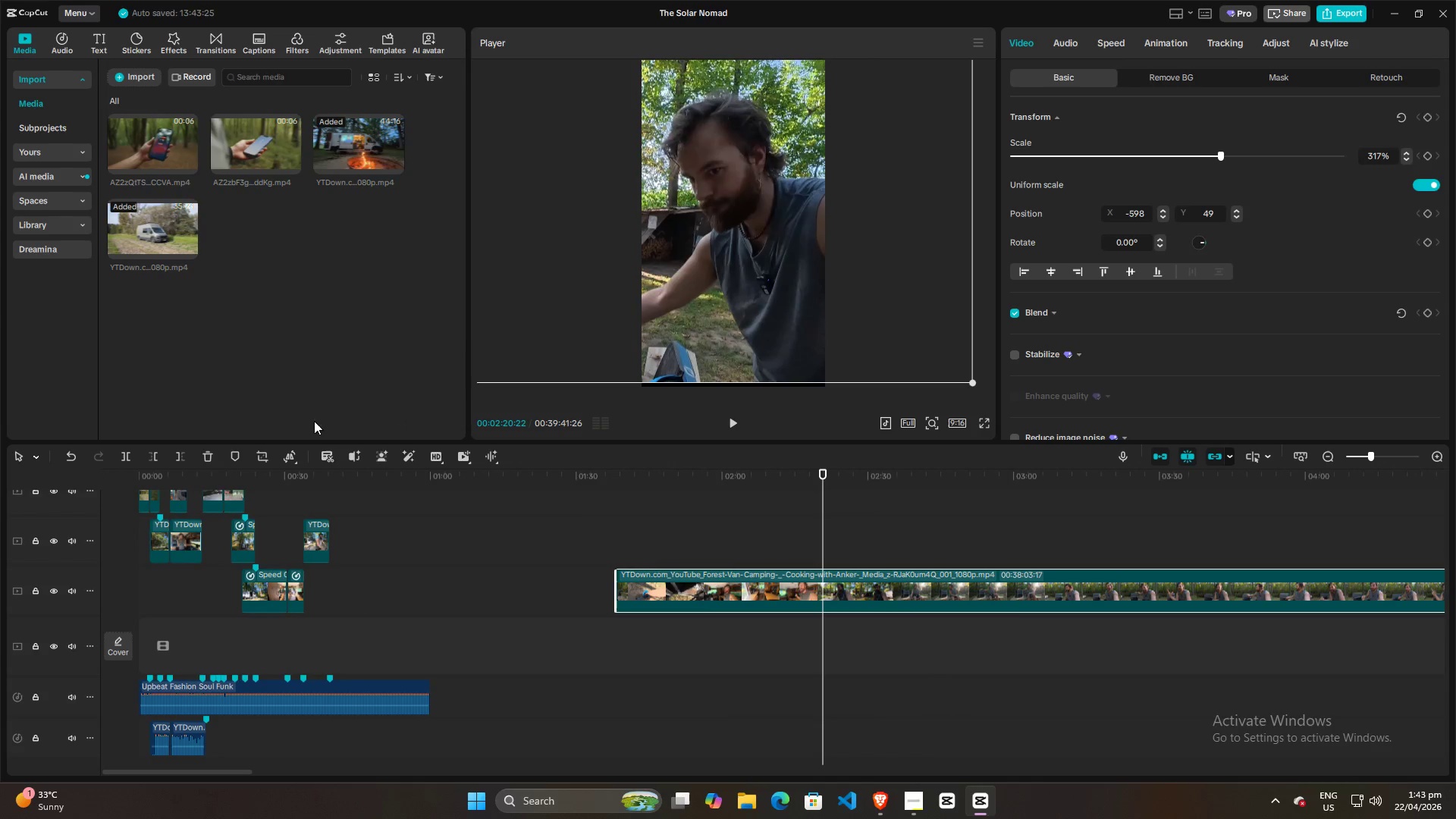 
hold_key(key=ControlLeft, duration=0.8)
scroll: coordinate [359, 625], scroll_direction: up, amount: 1.0
 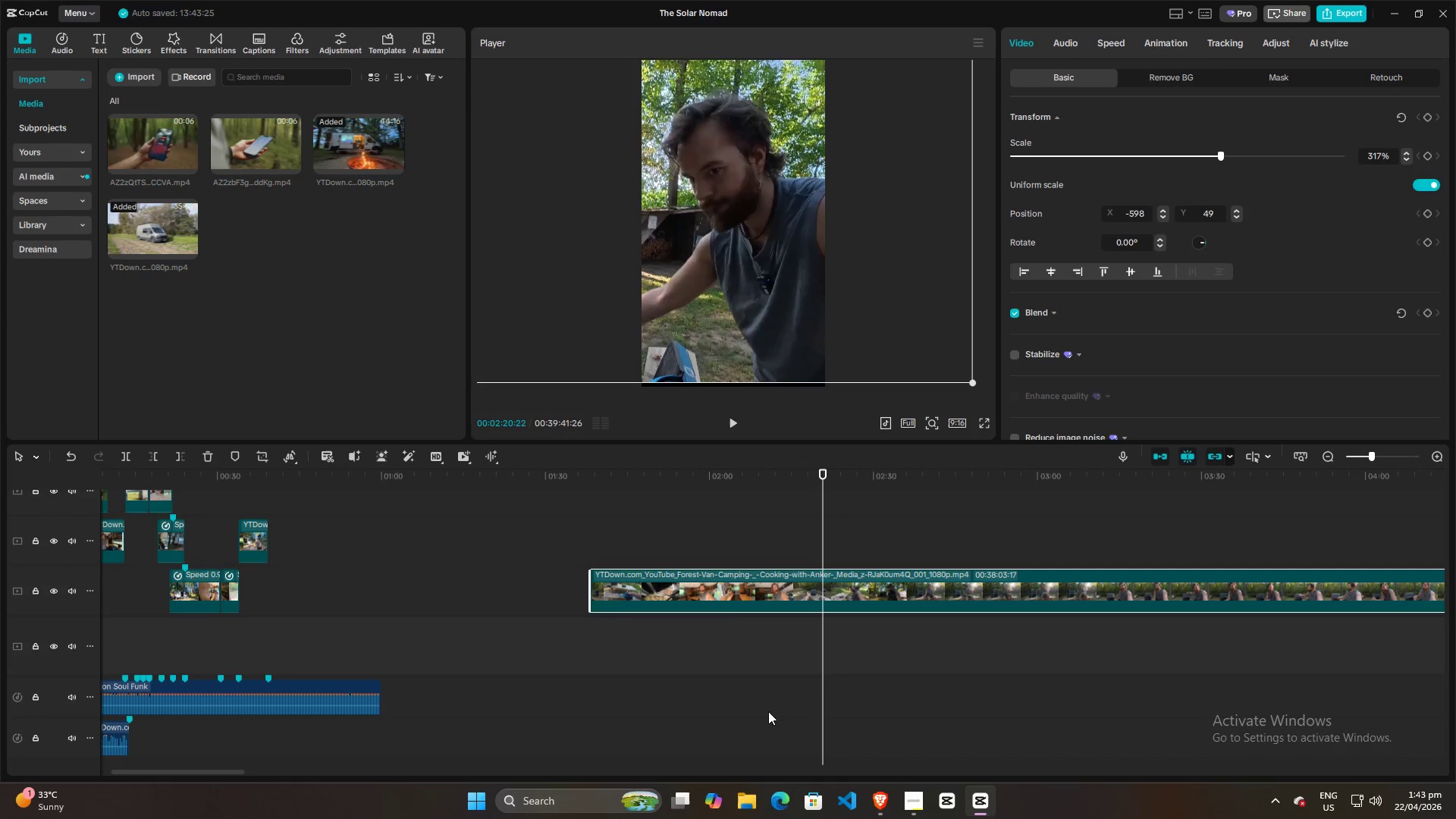 
left_click([924, 805])